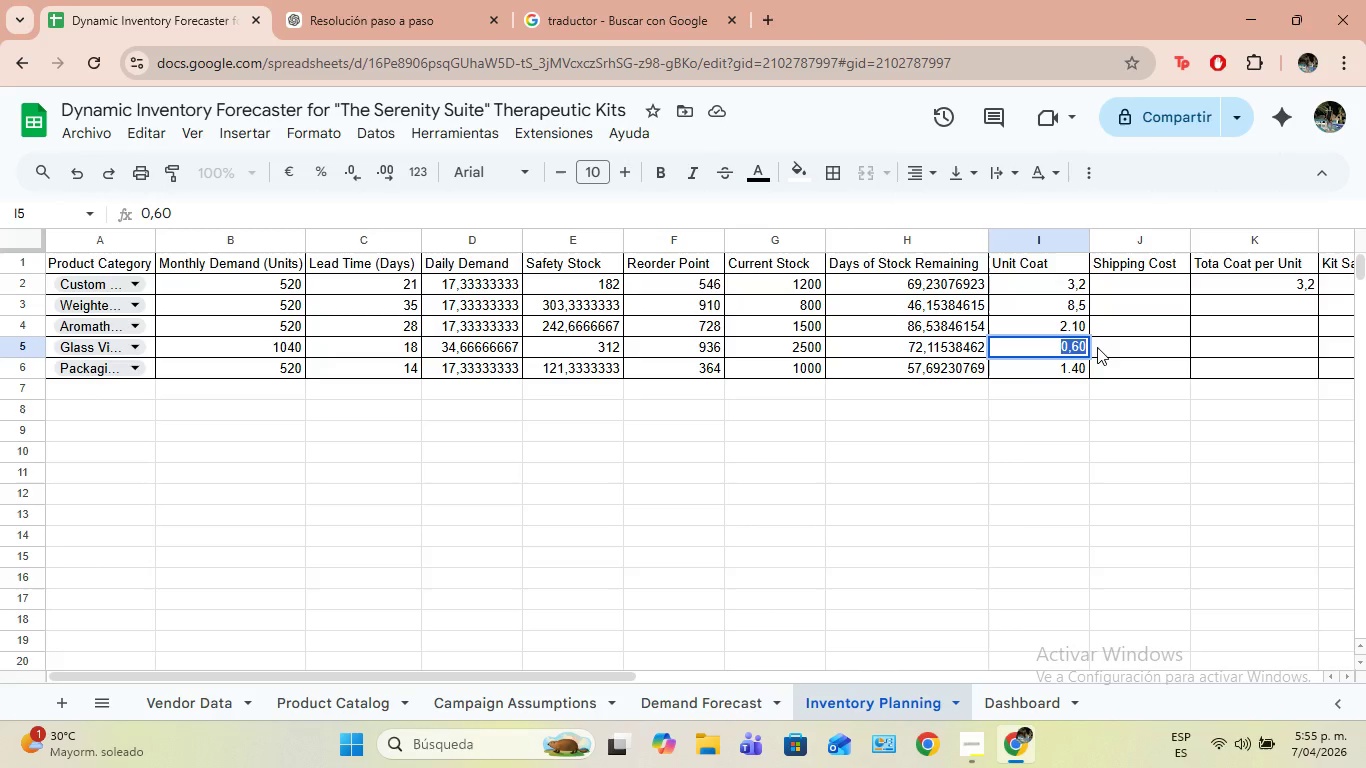 
key(Control+C)
 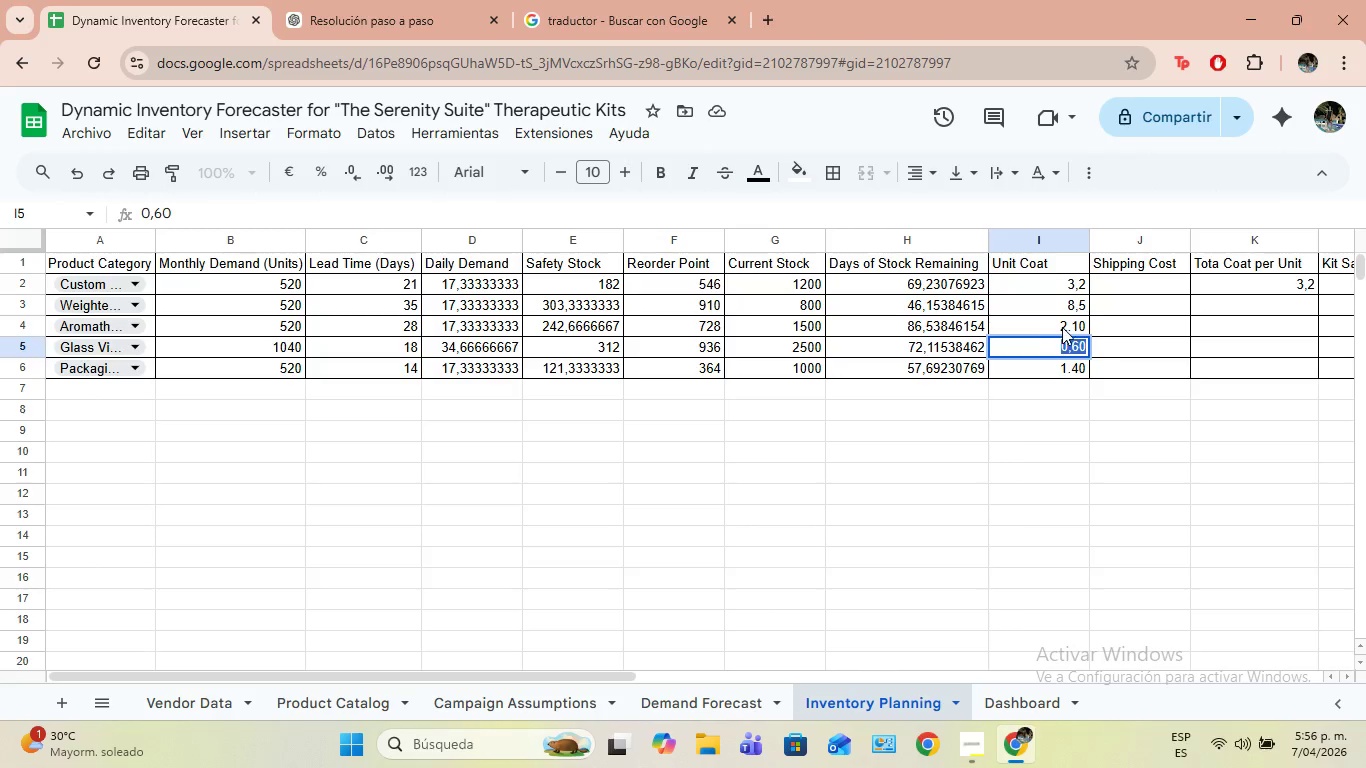 
left_click([1062, 327])
 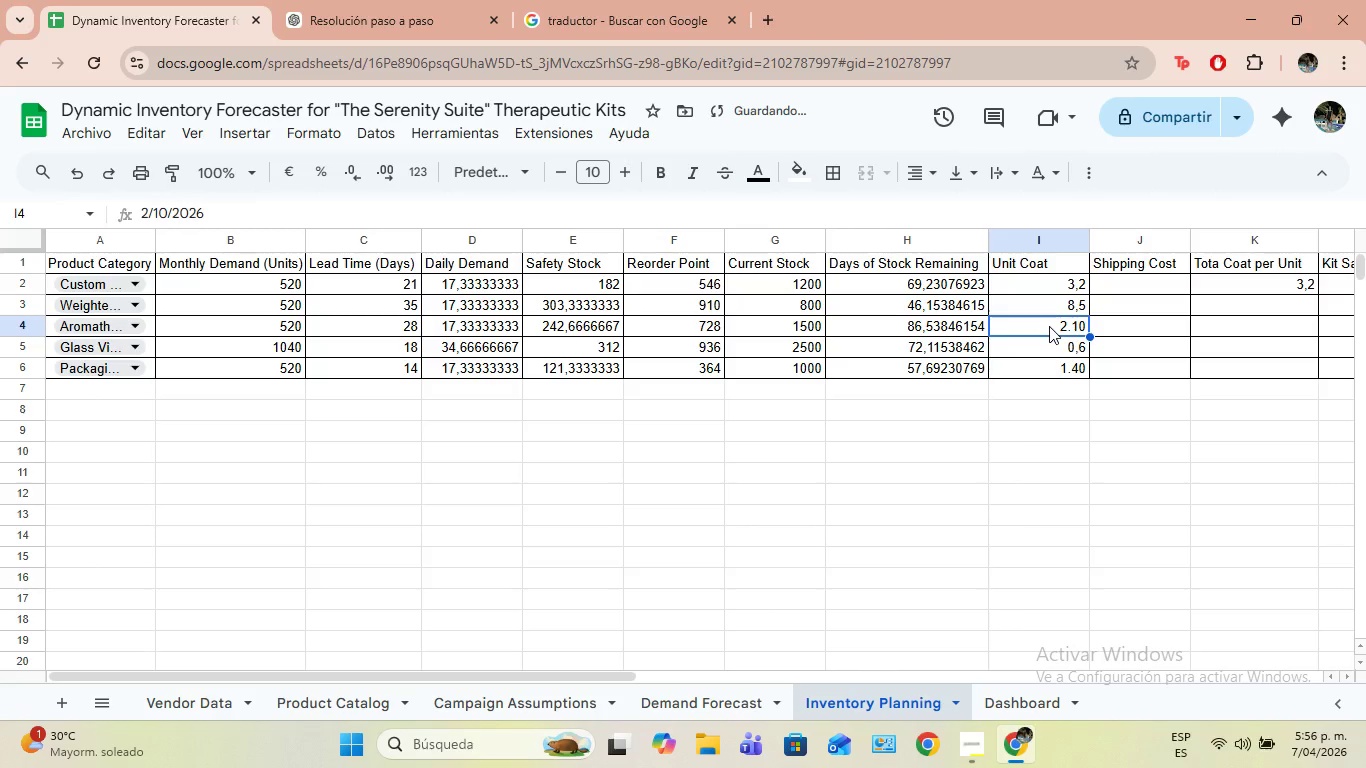 
key(Backspace)
 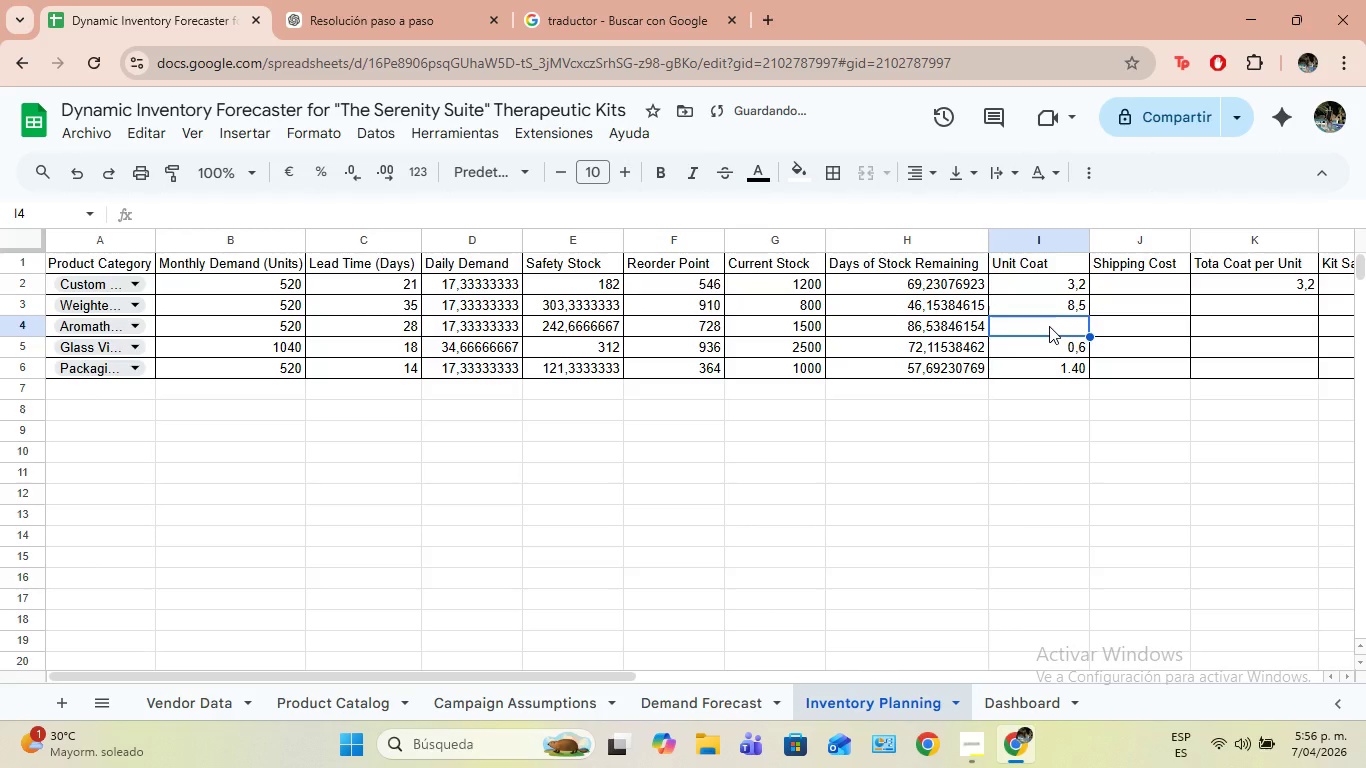 
key(Control+V)
 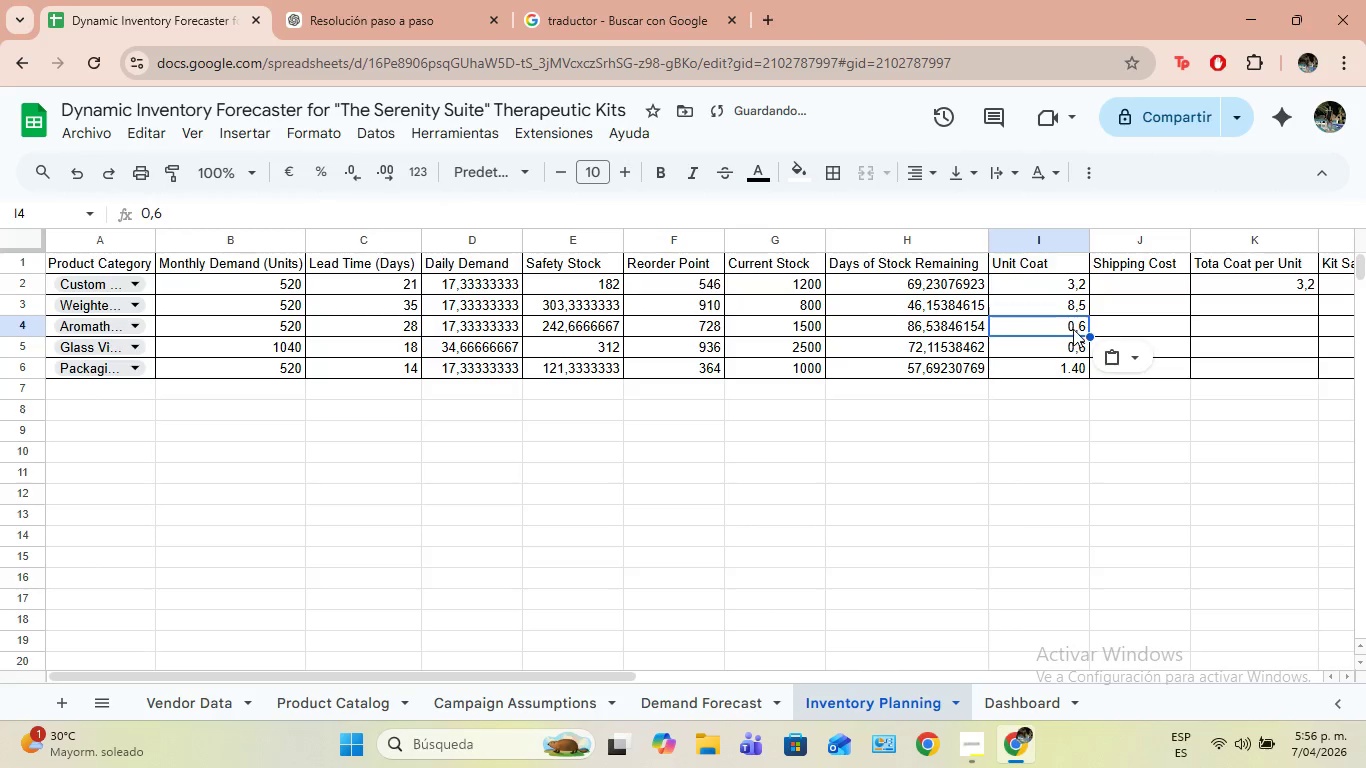 
left_click([1078, 329])
 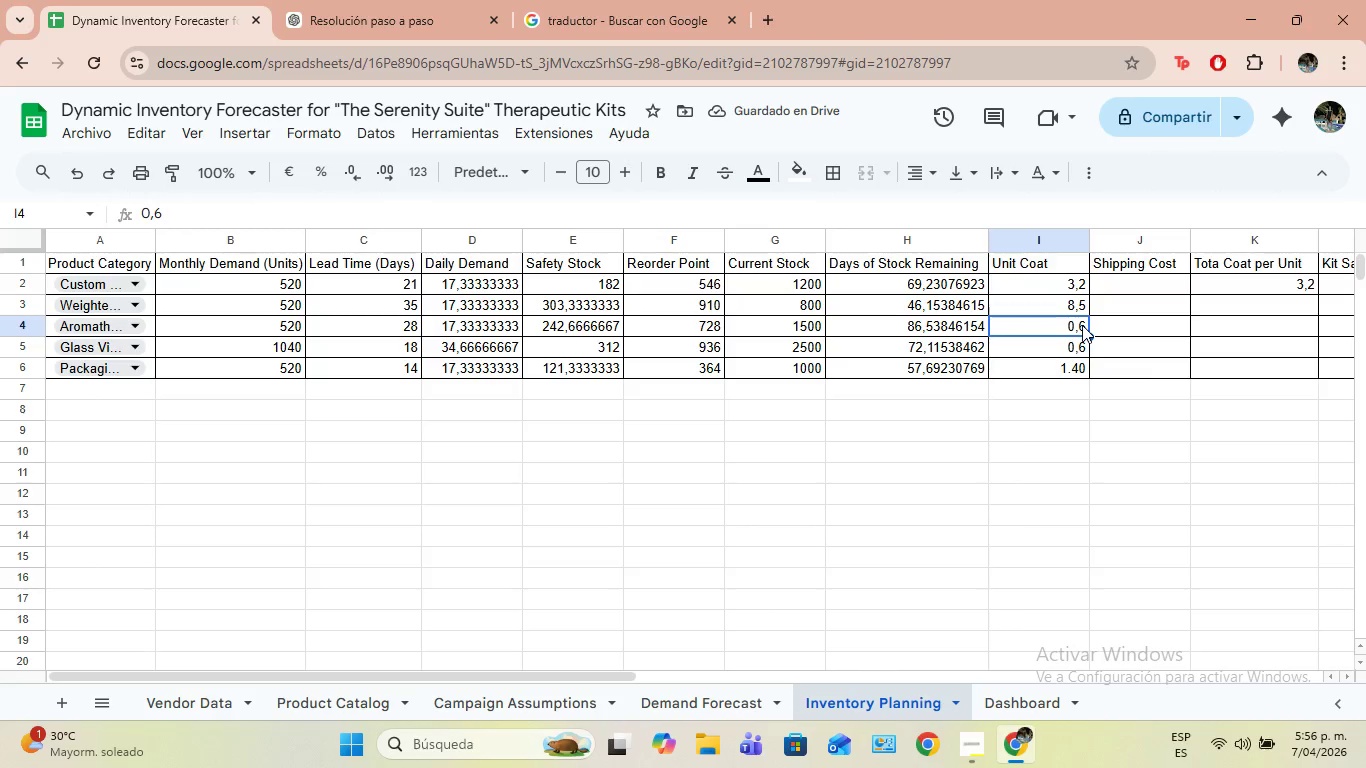 
double_click([1082, 325])
 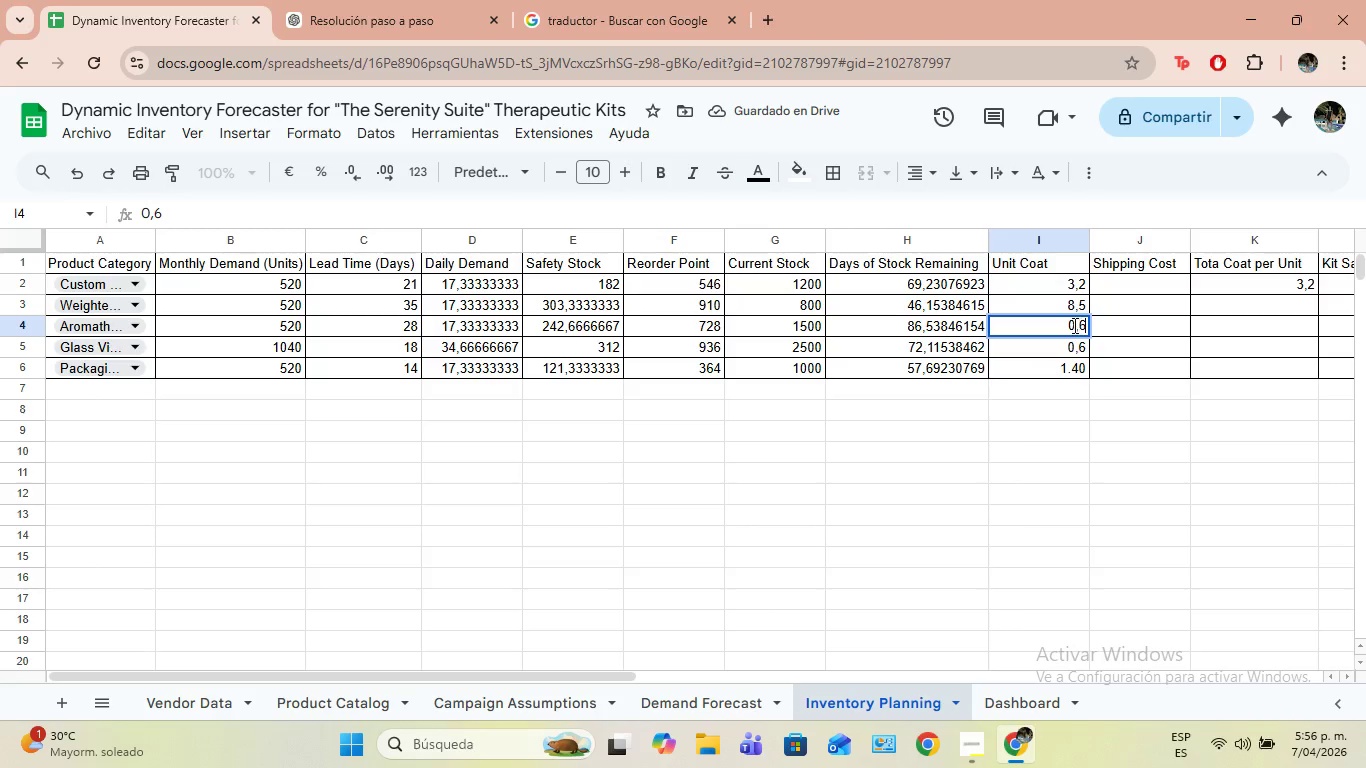 
left_click([1072, 325])
 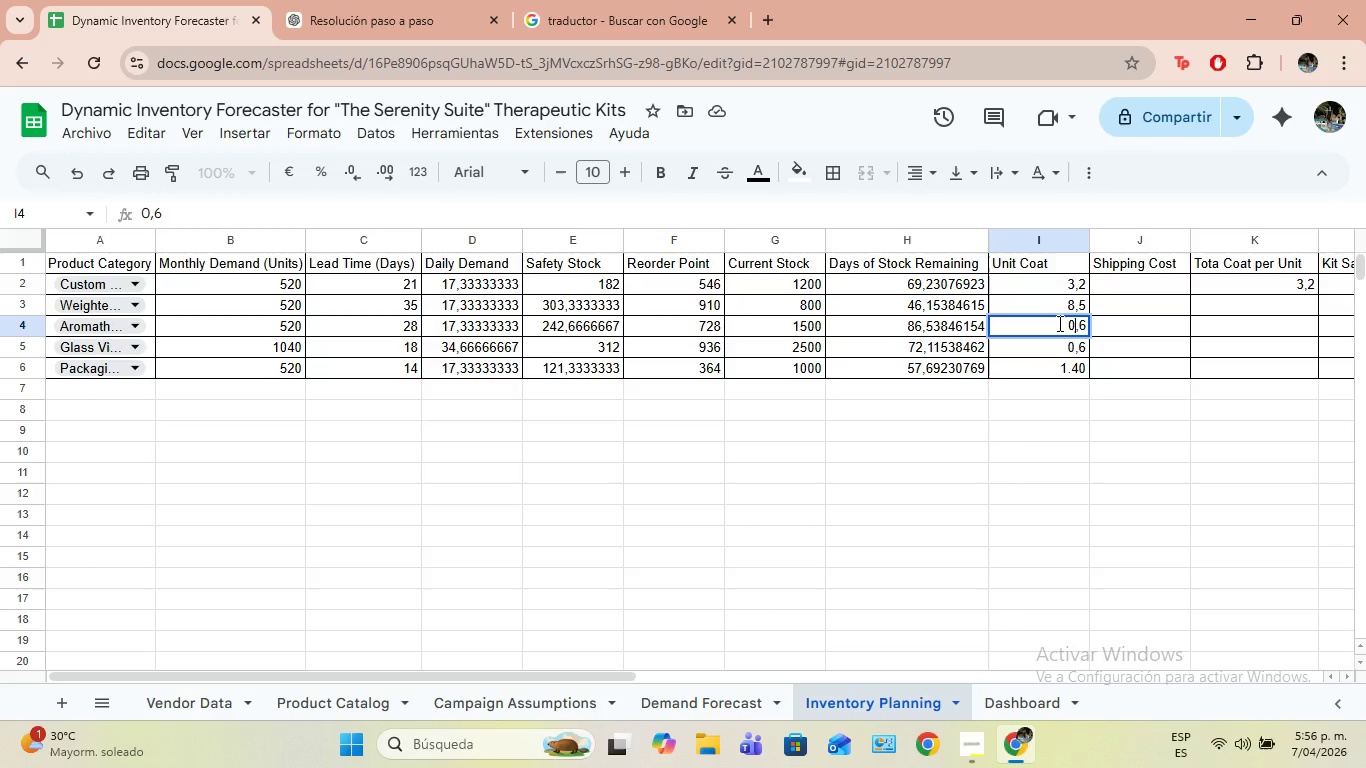 
key(Backspace)
 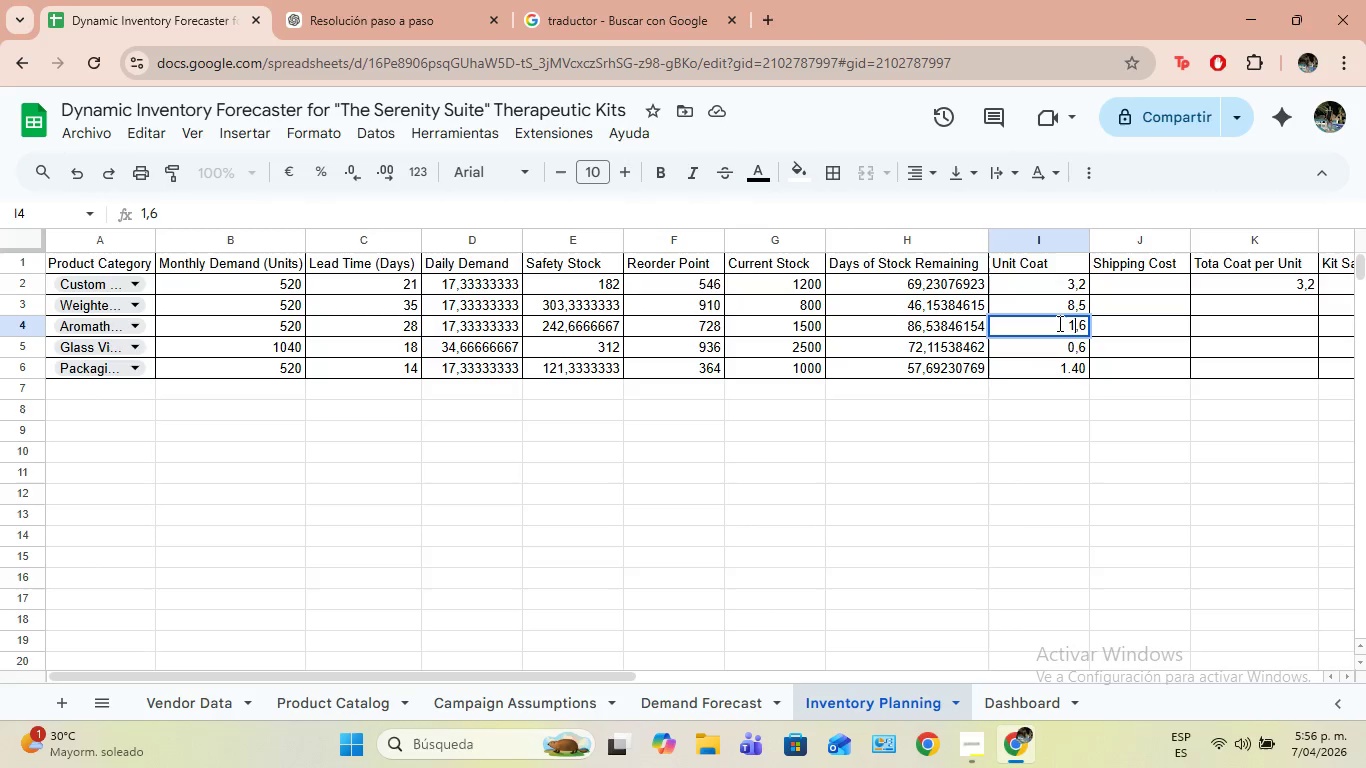 
key(1)
 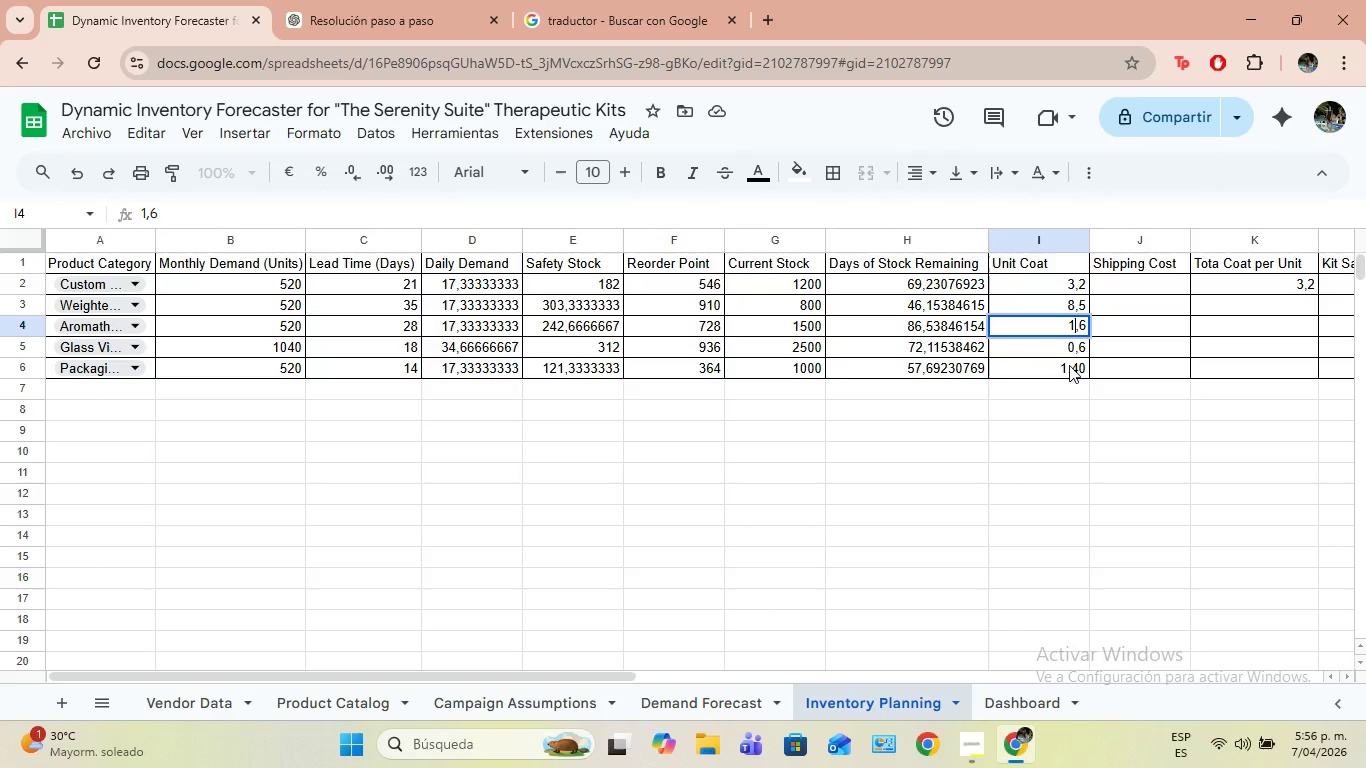 
left_click([1069, 365])
 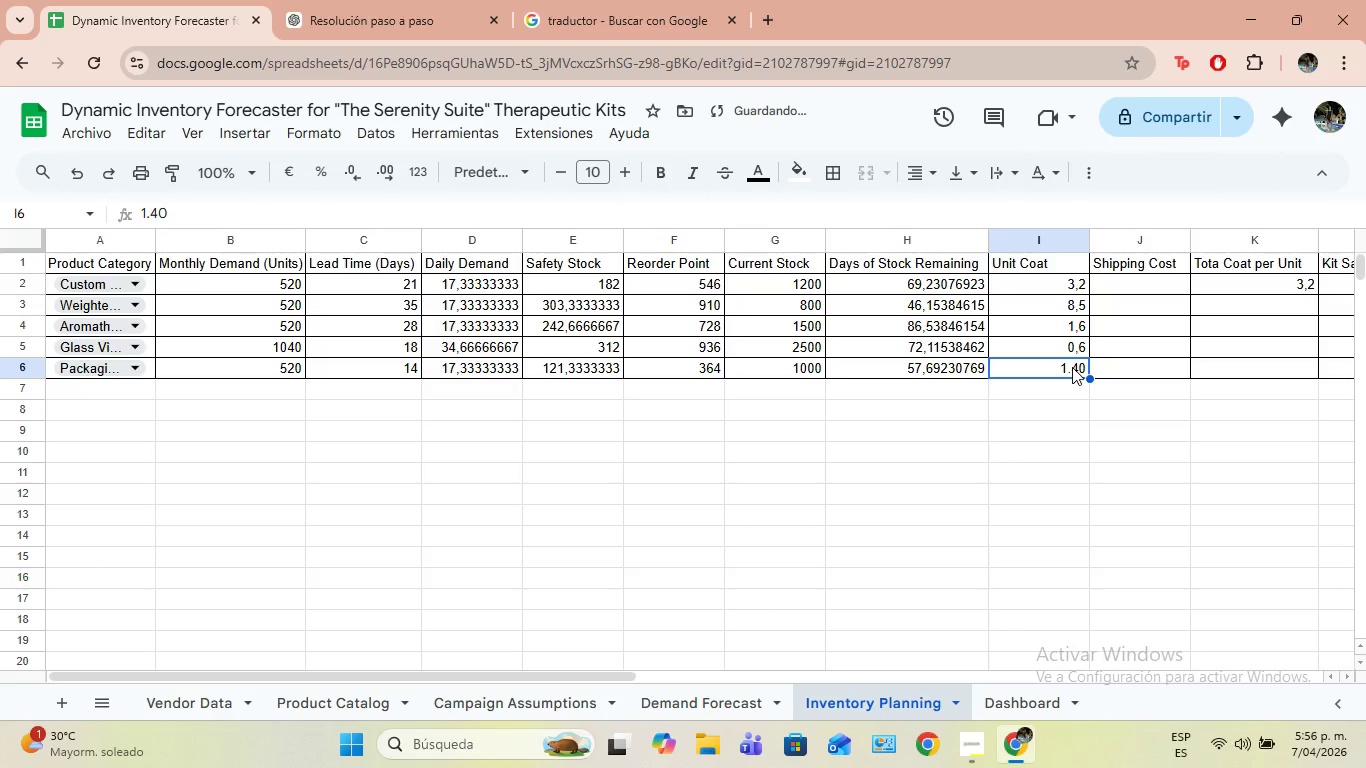 
double_click([1072, 367])
 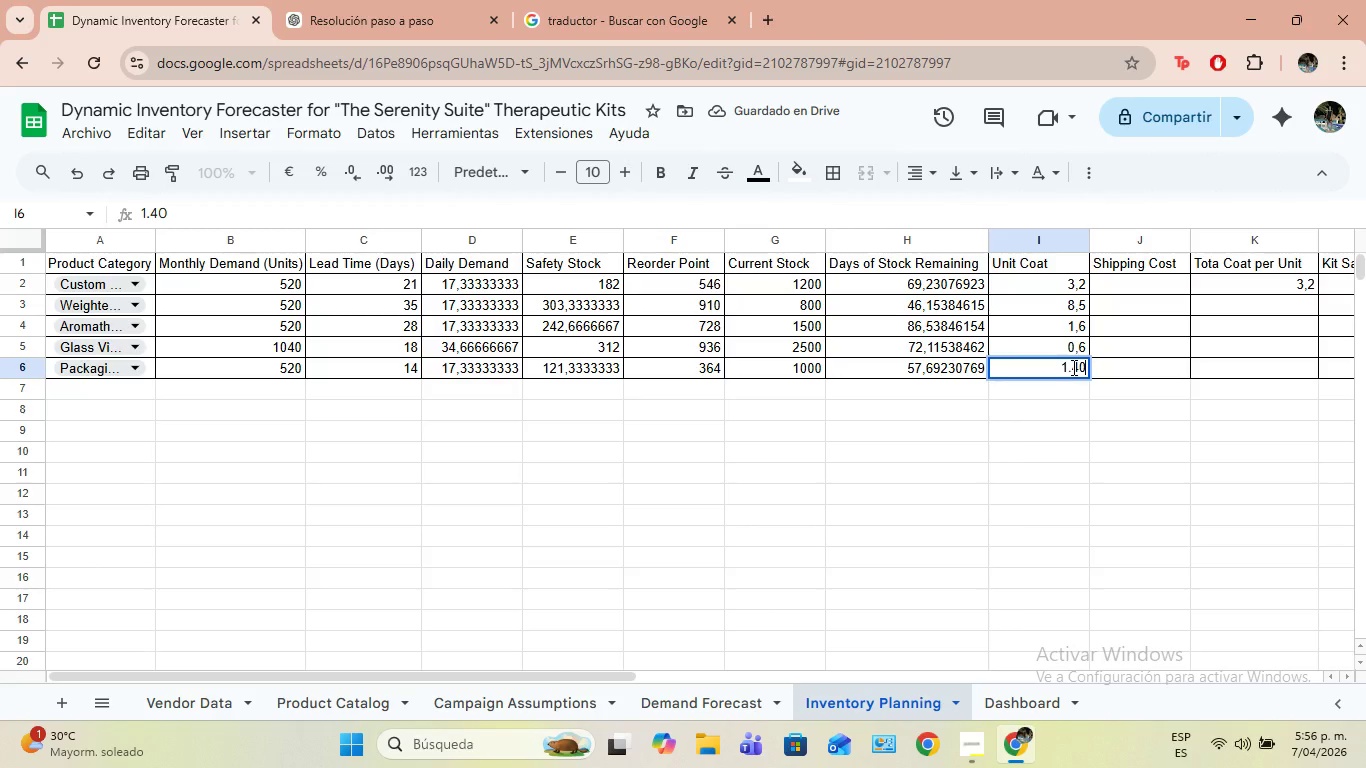 
left_click([1072, 367])
 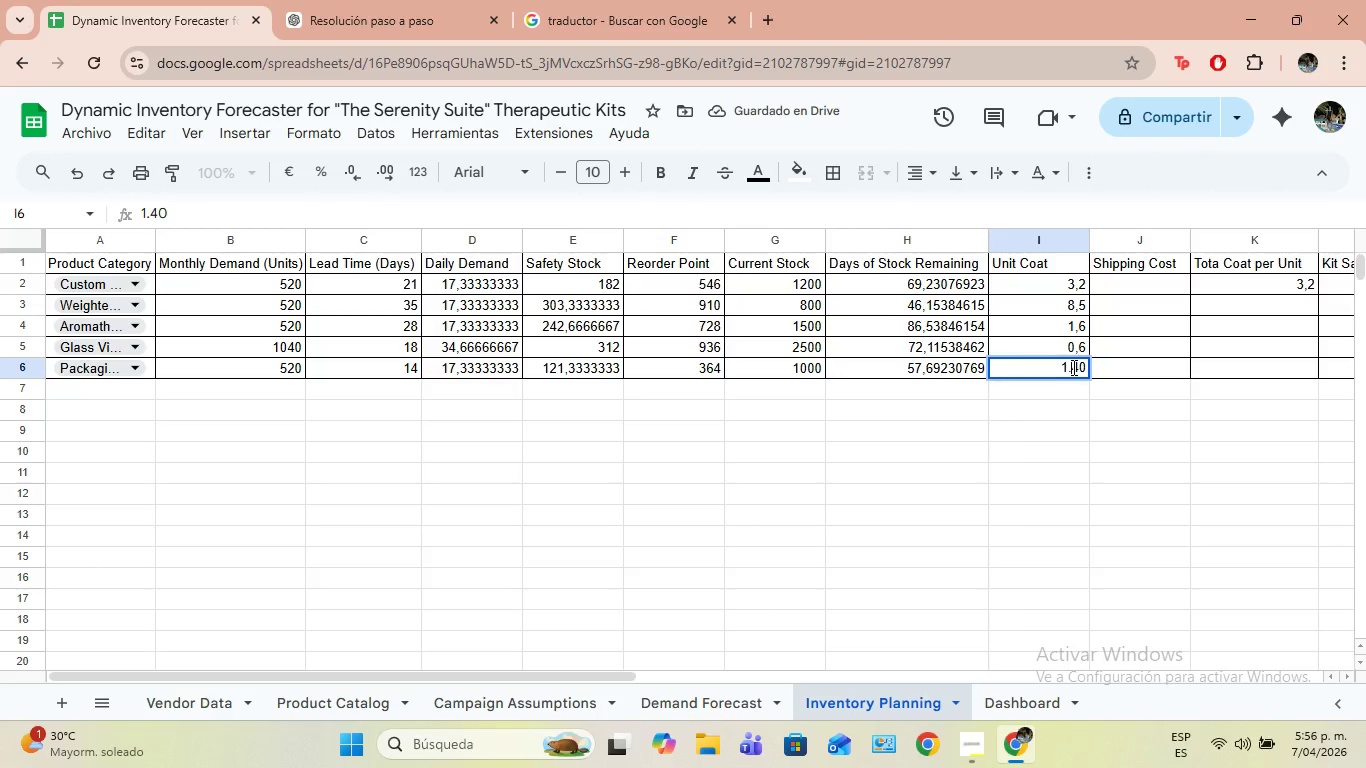 
key(Backspace)
 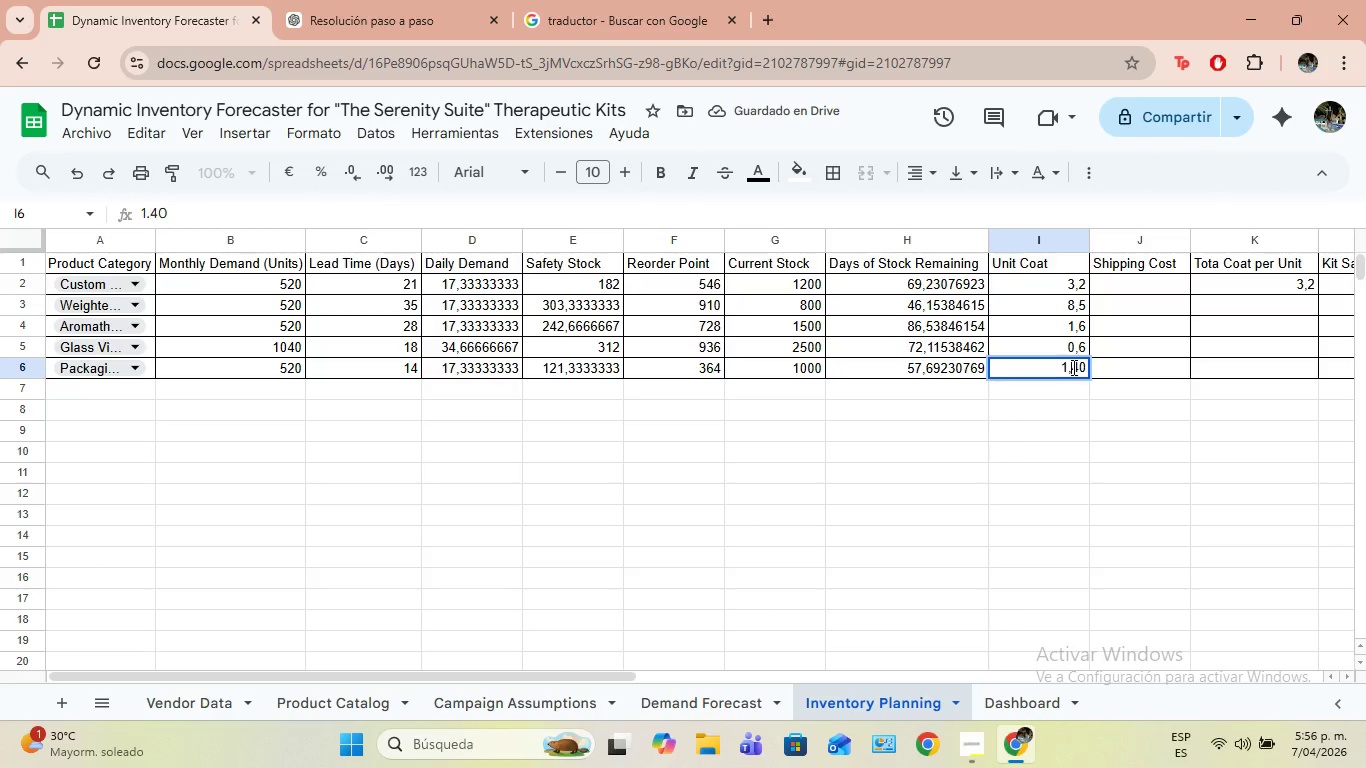 
key(Comma)
 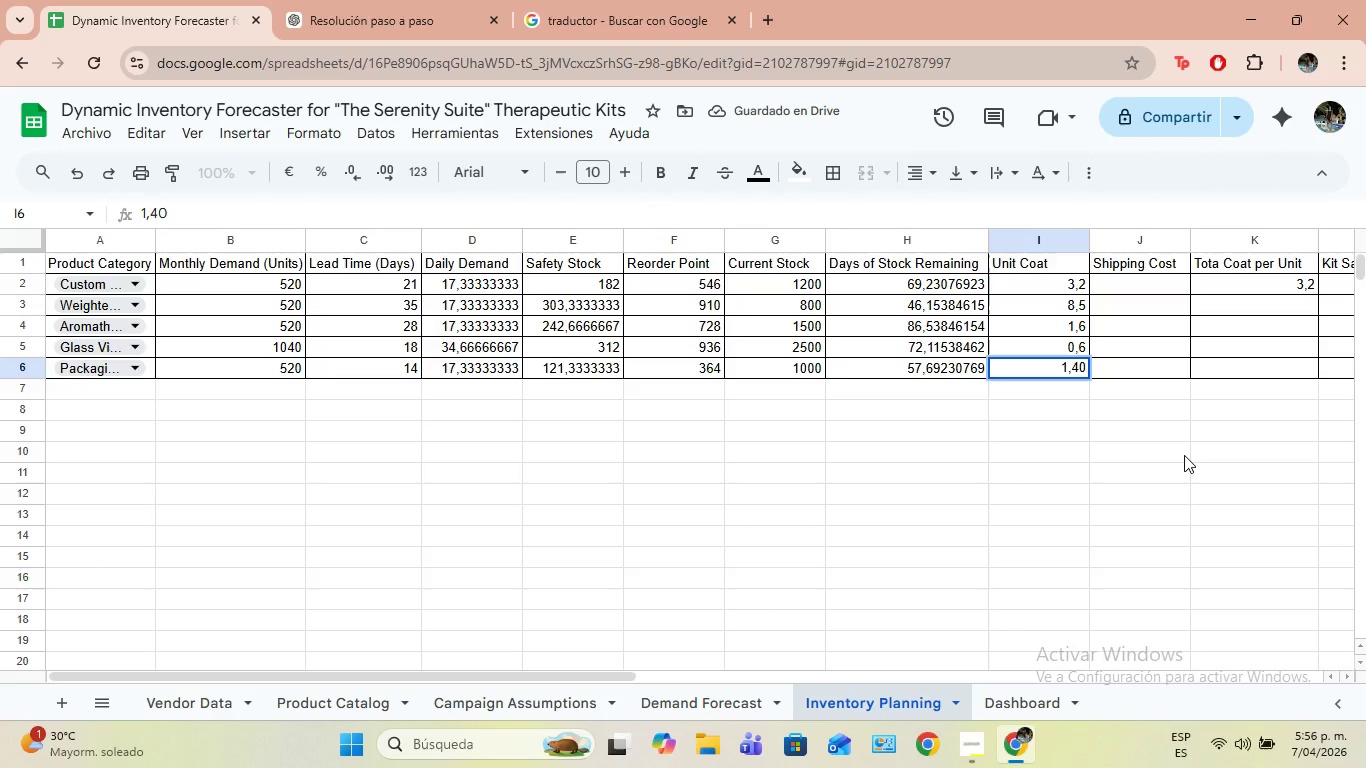 
left_click([1184, 455])
 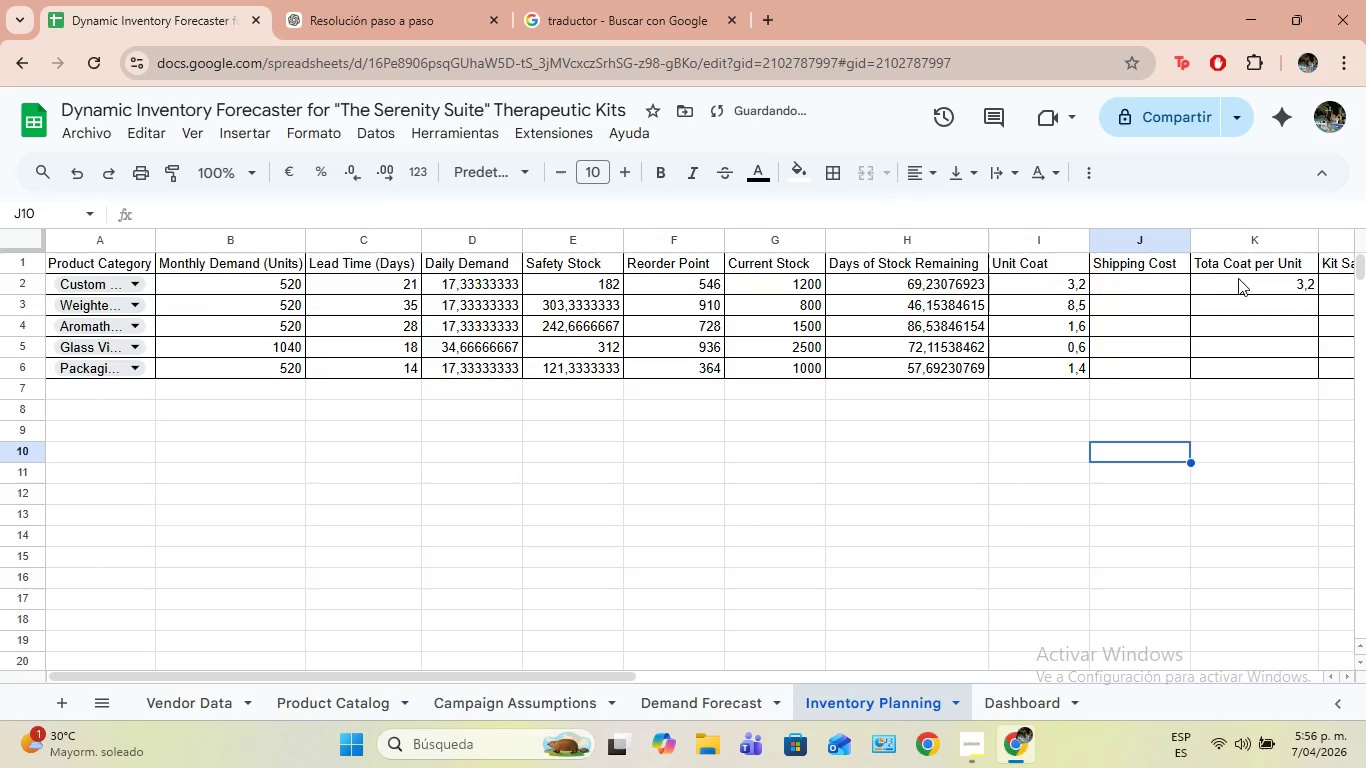 
left_click([1240, 275])
 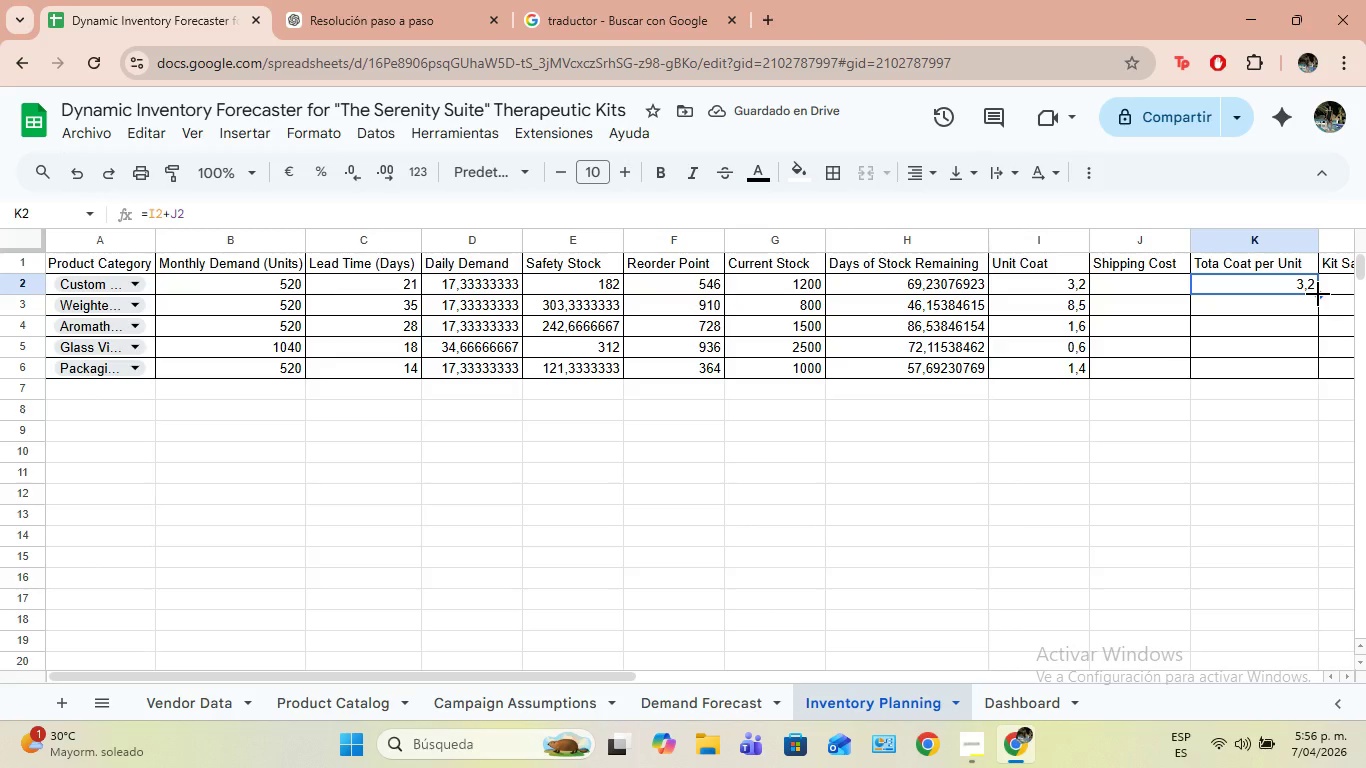 
left_click_drag(start_coordinate=[1318, 294], to_coordinate=[1302, 376])
 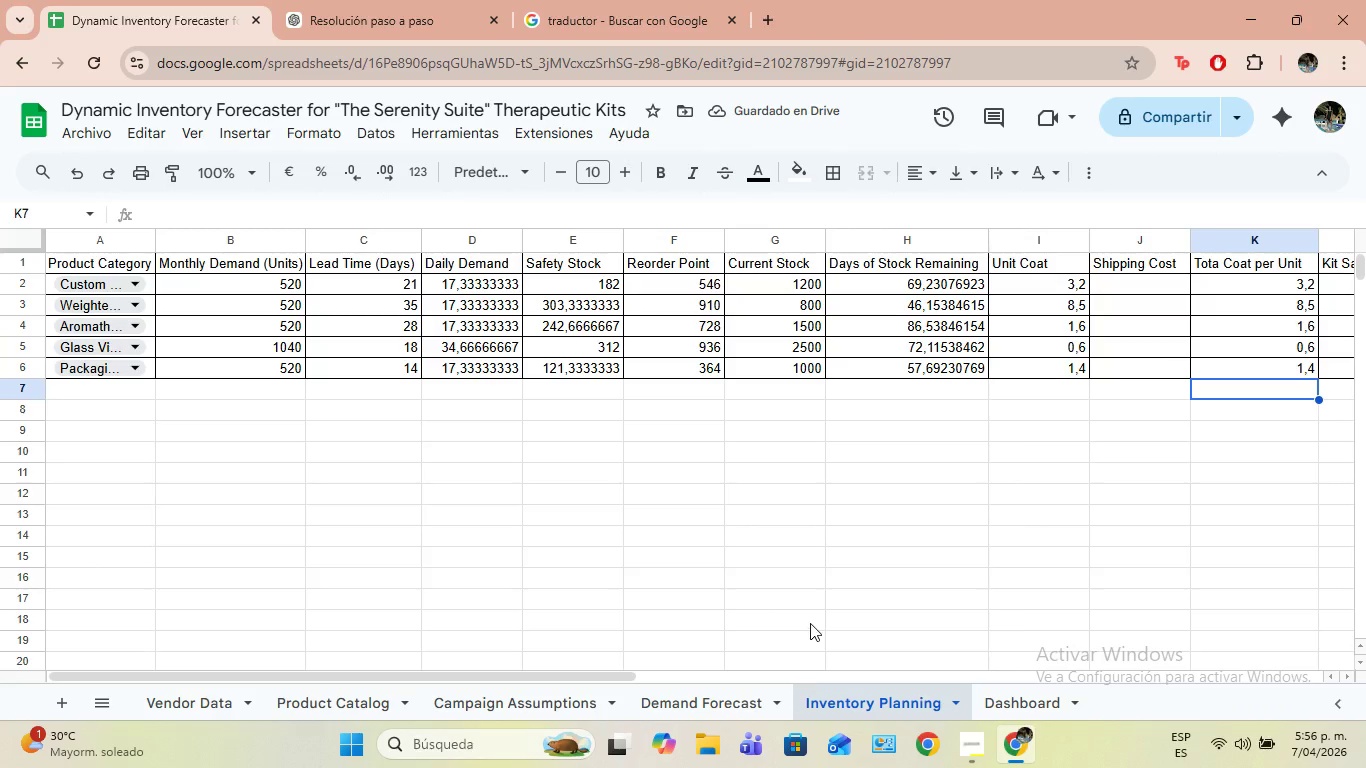 
left_click_drag(start_coordinate=[565, 679], to_coordinate=[751, 684])
 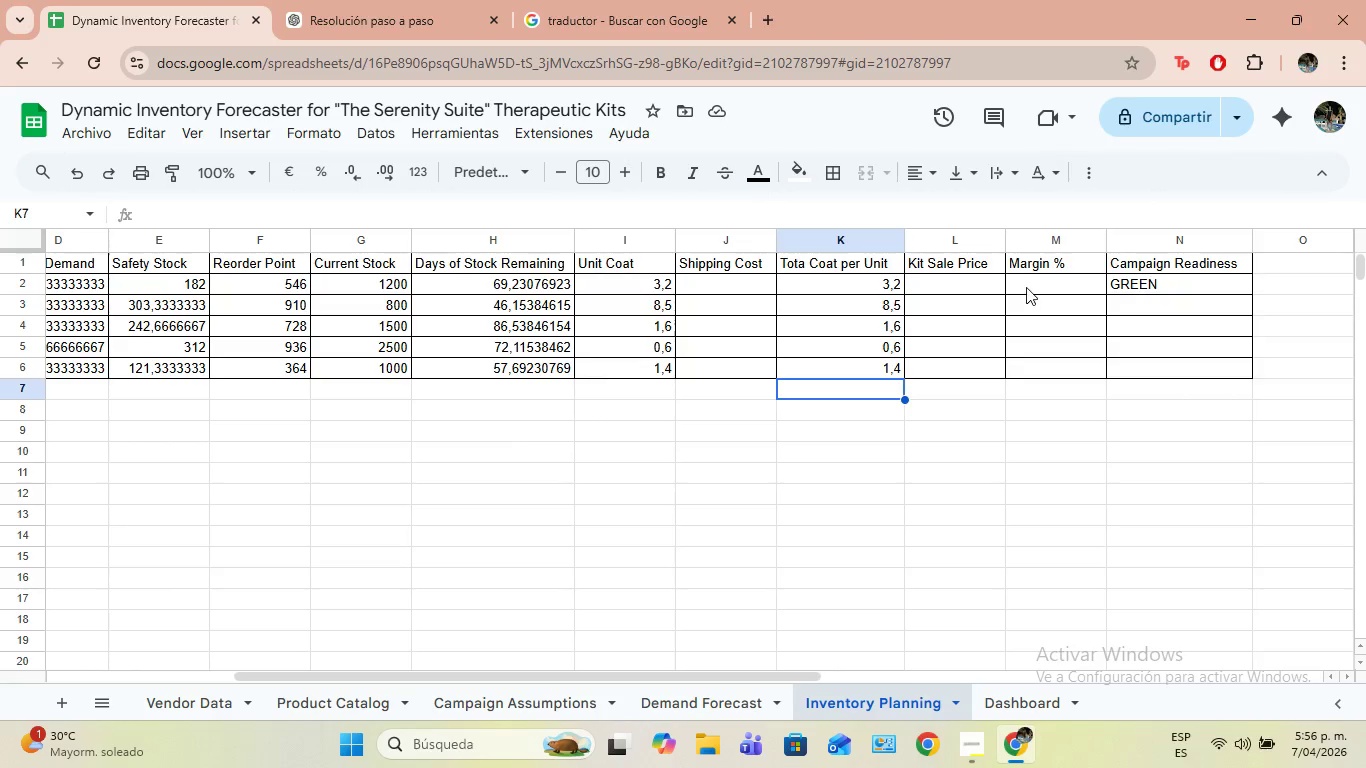 
left_click([1026, 287])
 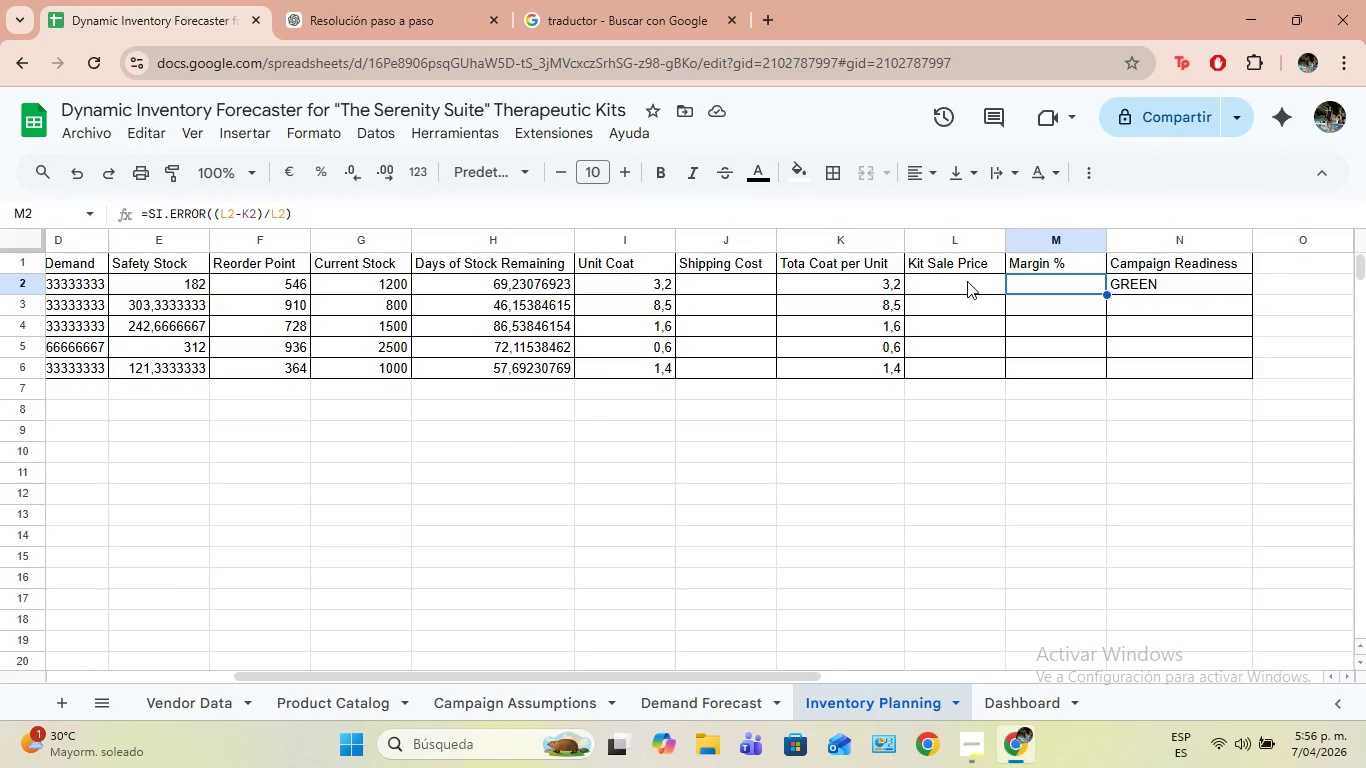 
left_click([963, 281])
 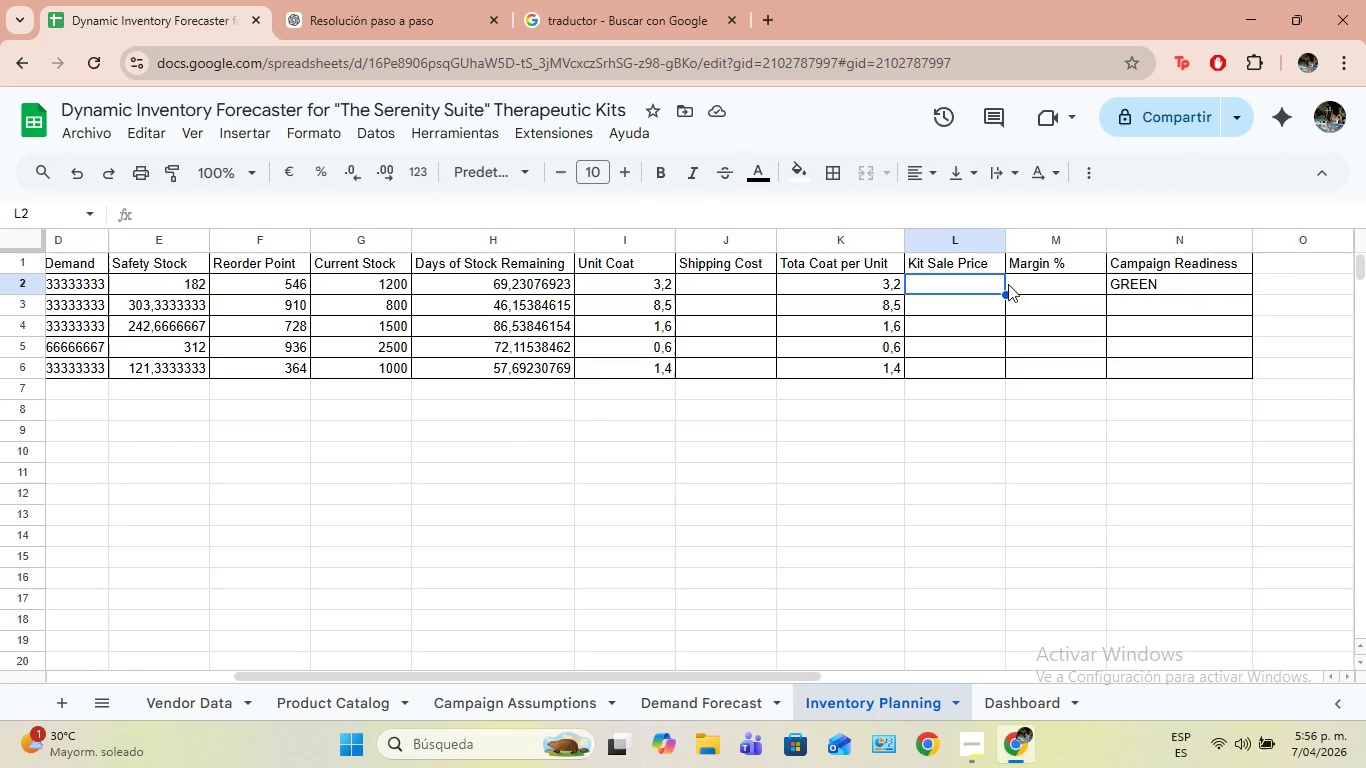 
left_click([1024, 287])
 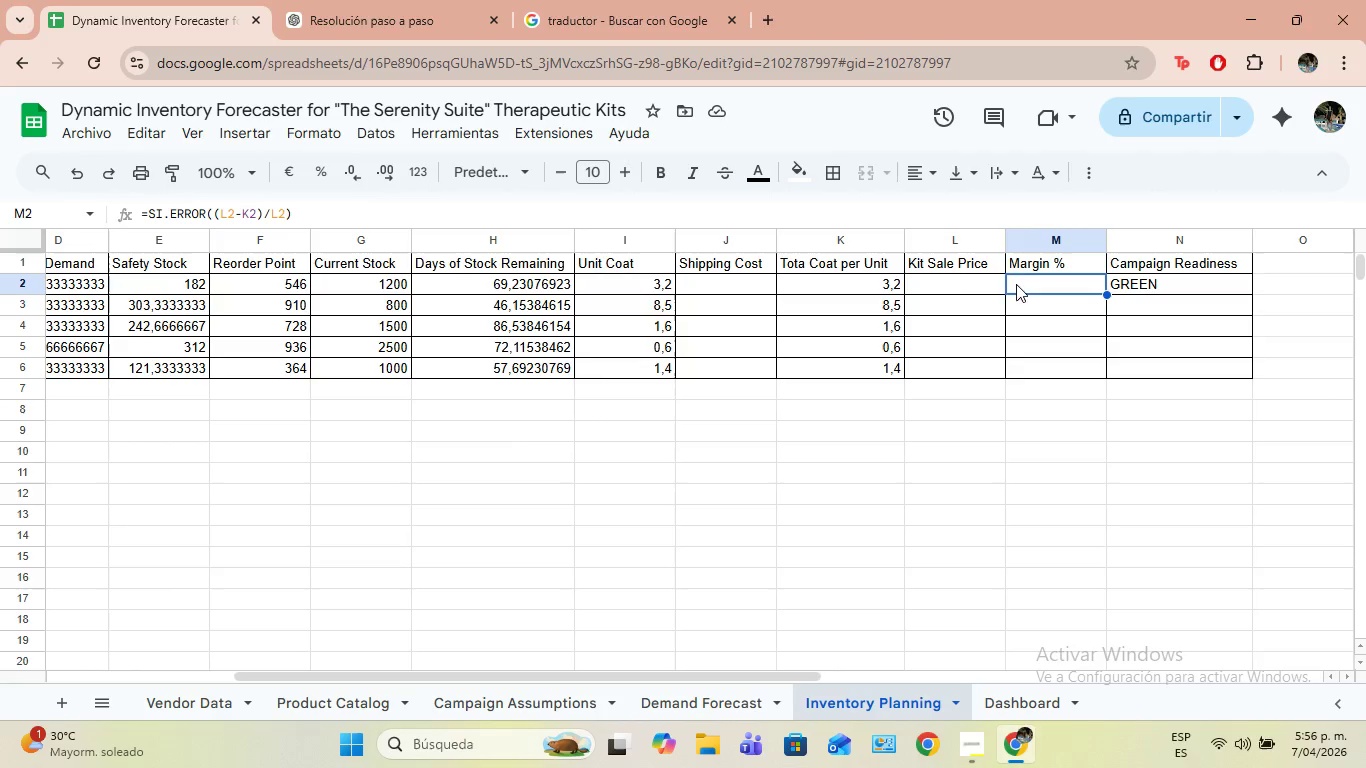 
left_click([974, 287])
 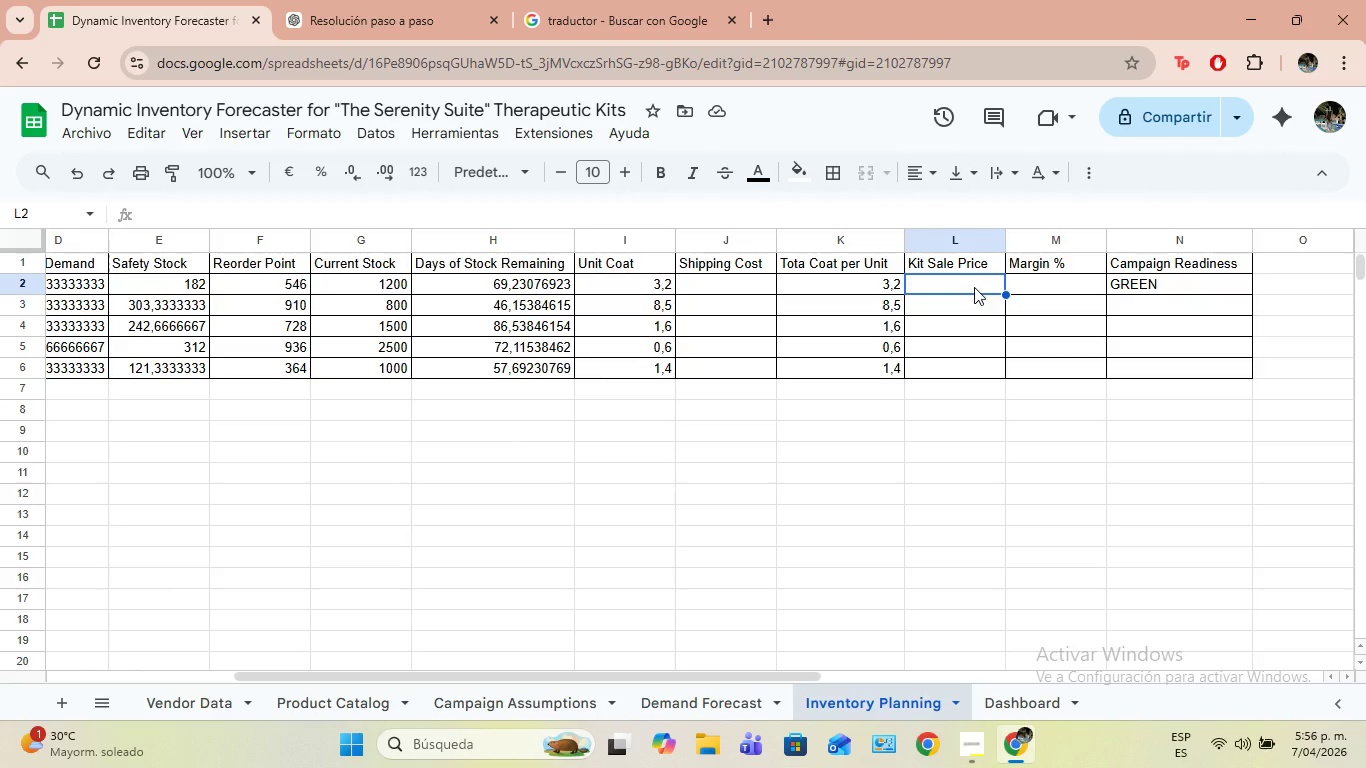 
wait(17.41)
 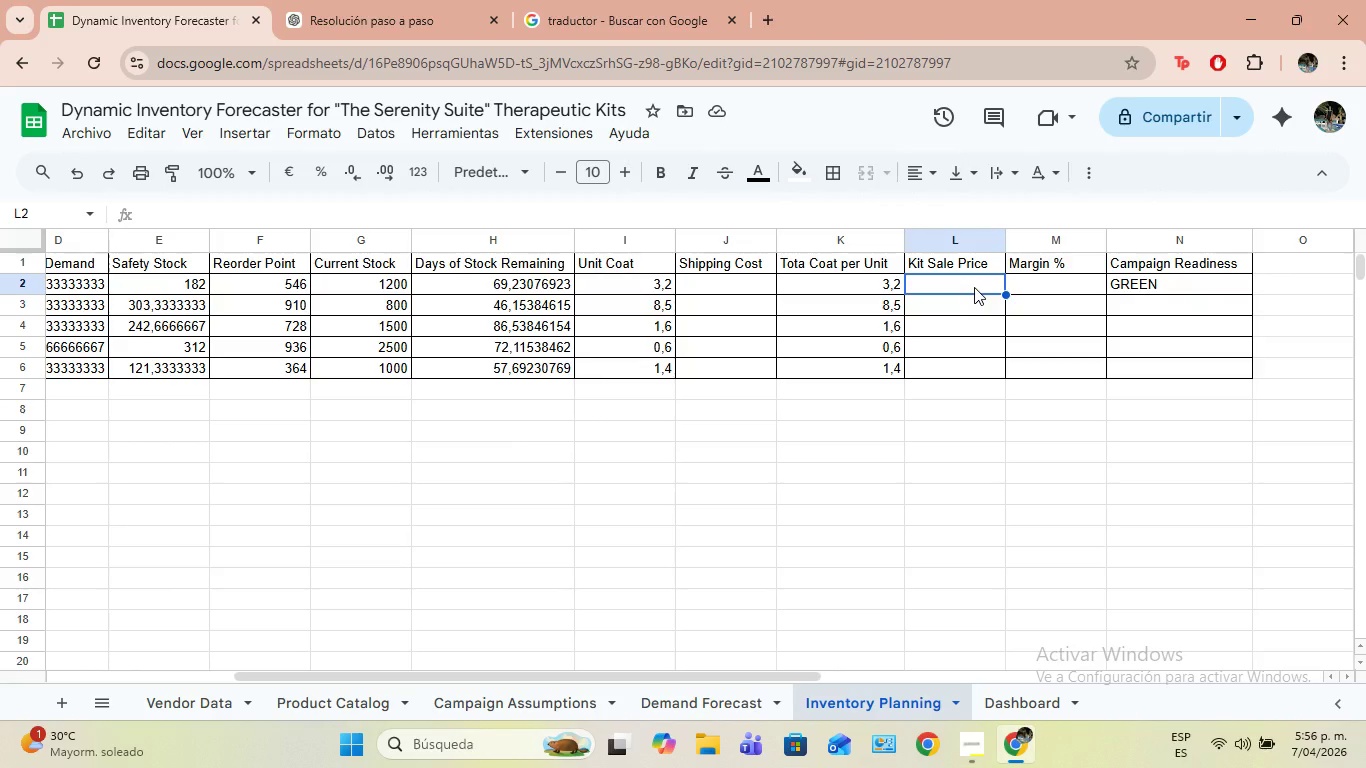 
type(49.00)
 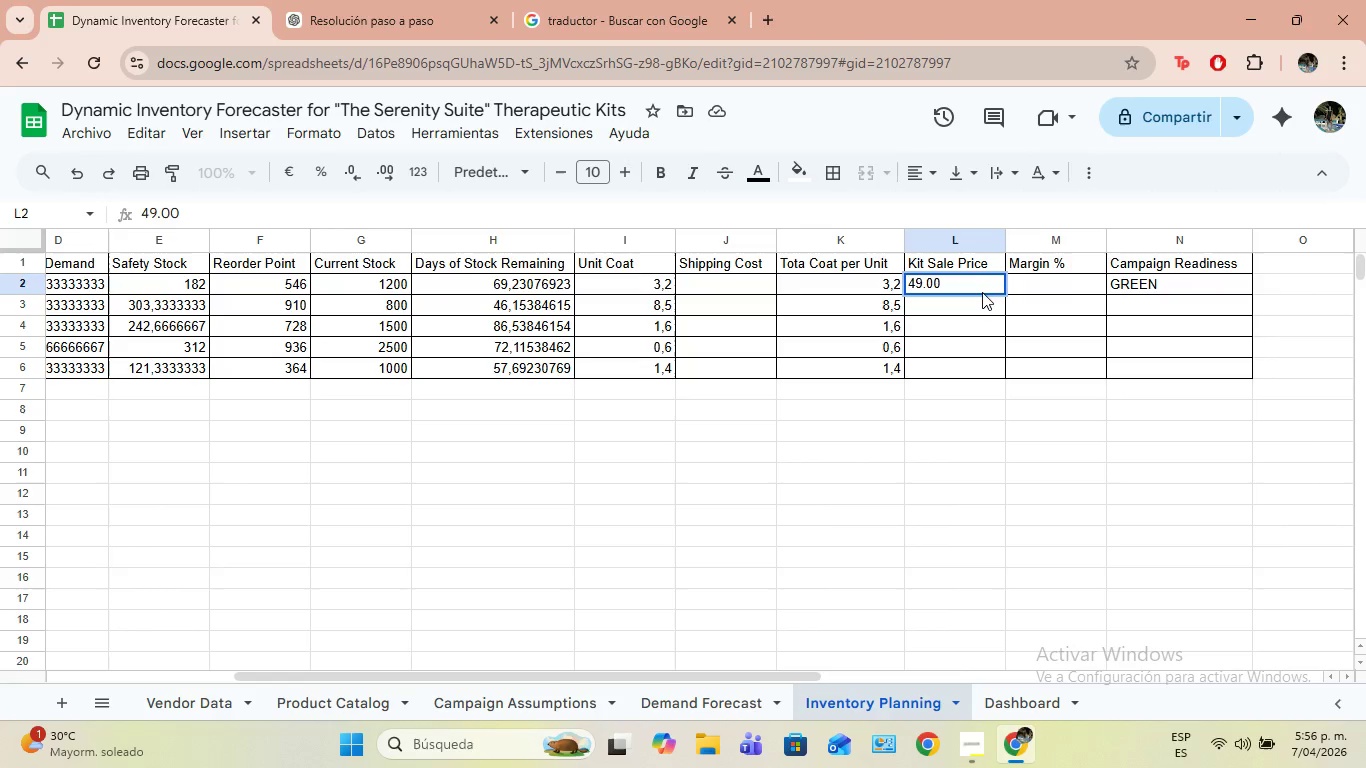 
key(Enter)
 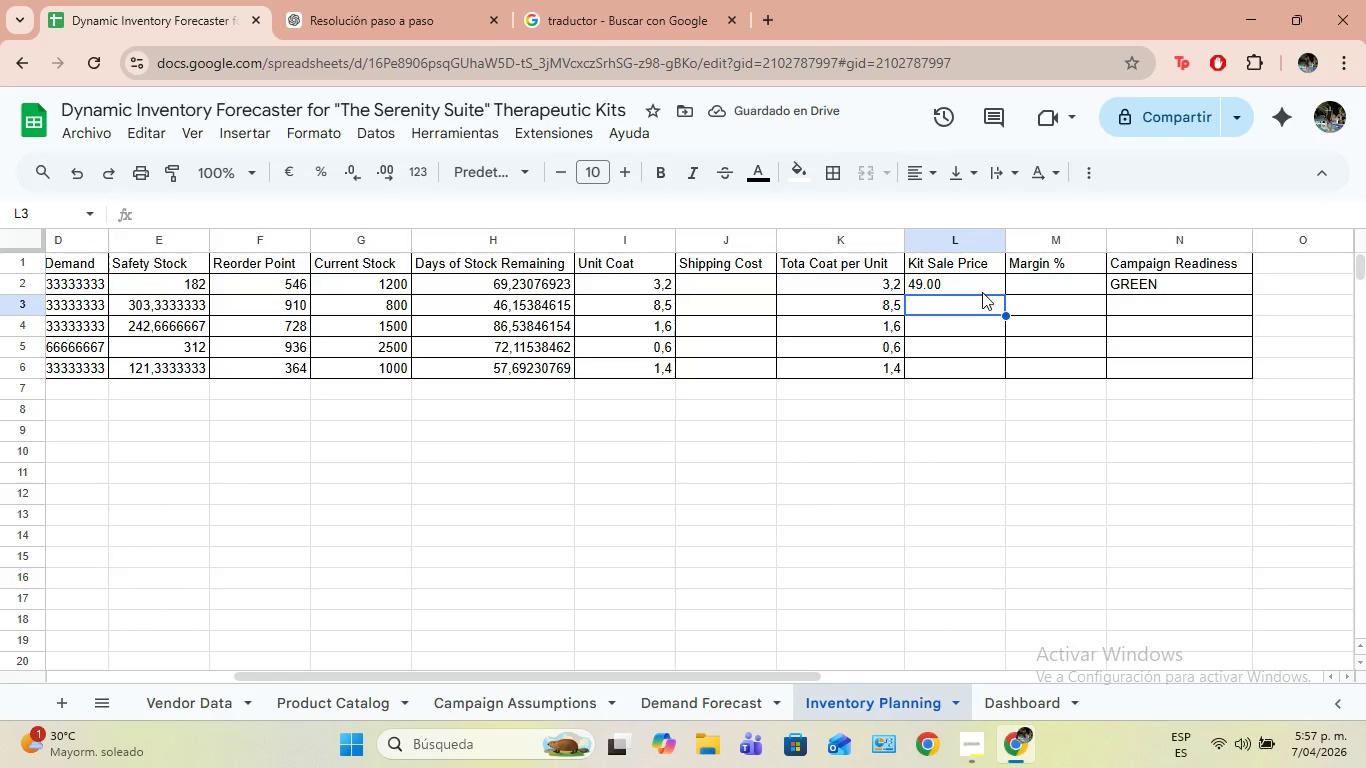 
wait(6.55)
 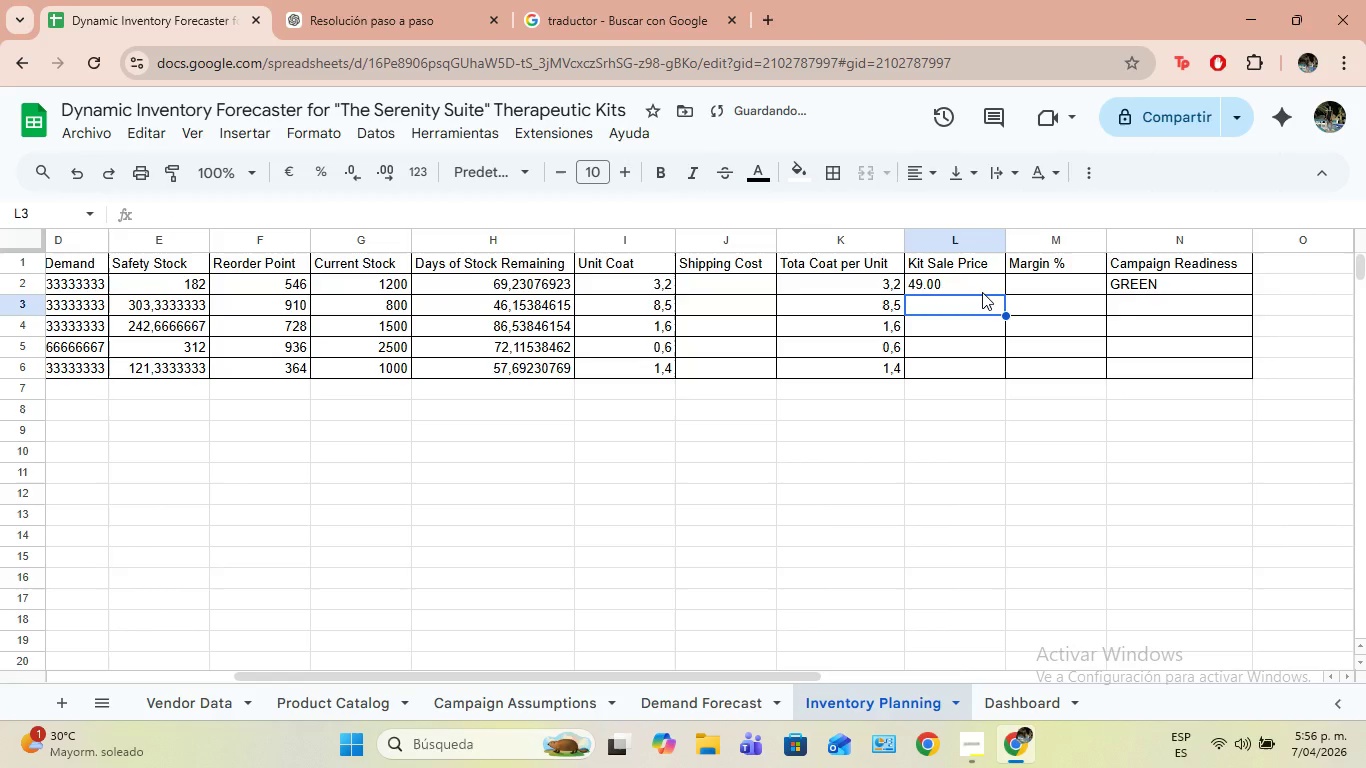 
left_click([974, 296])
 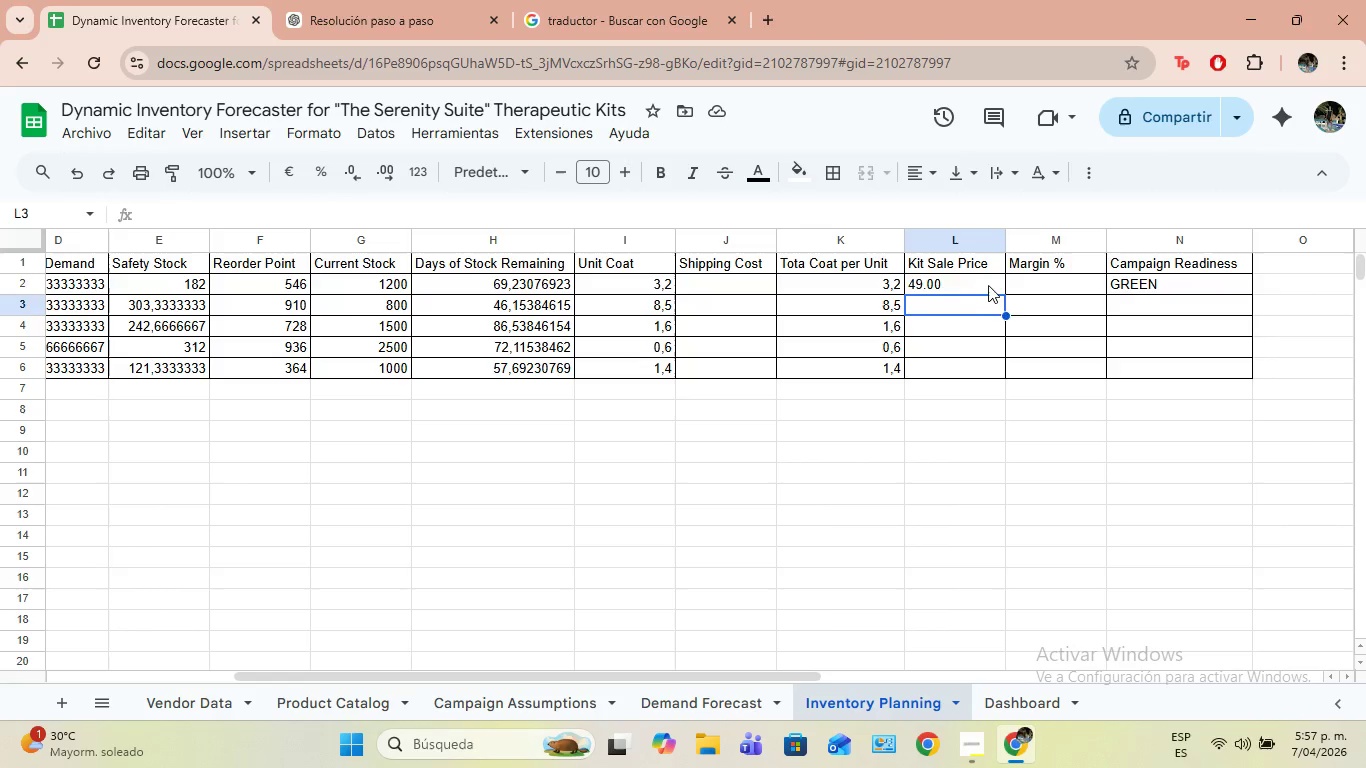 
left_click([988, 285])
 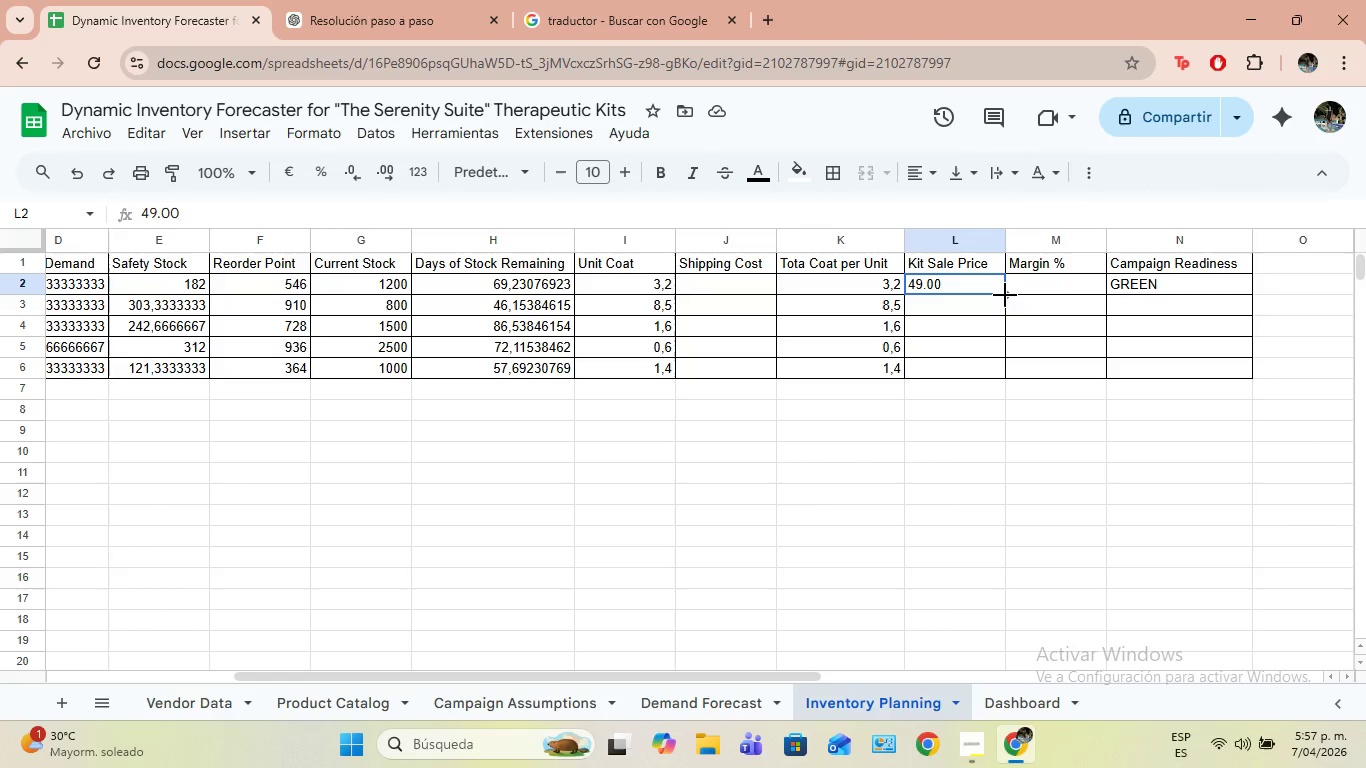 
left_click_drag(start_coordinate=[1005, 295], to_coordinate=[985, 378])
 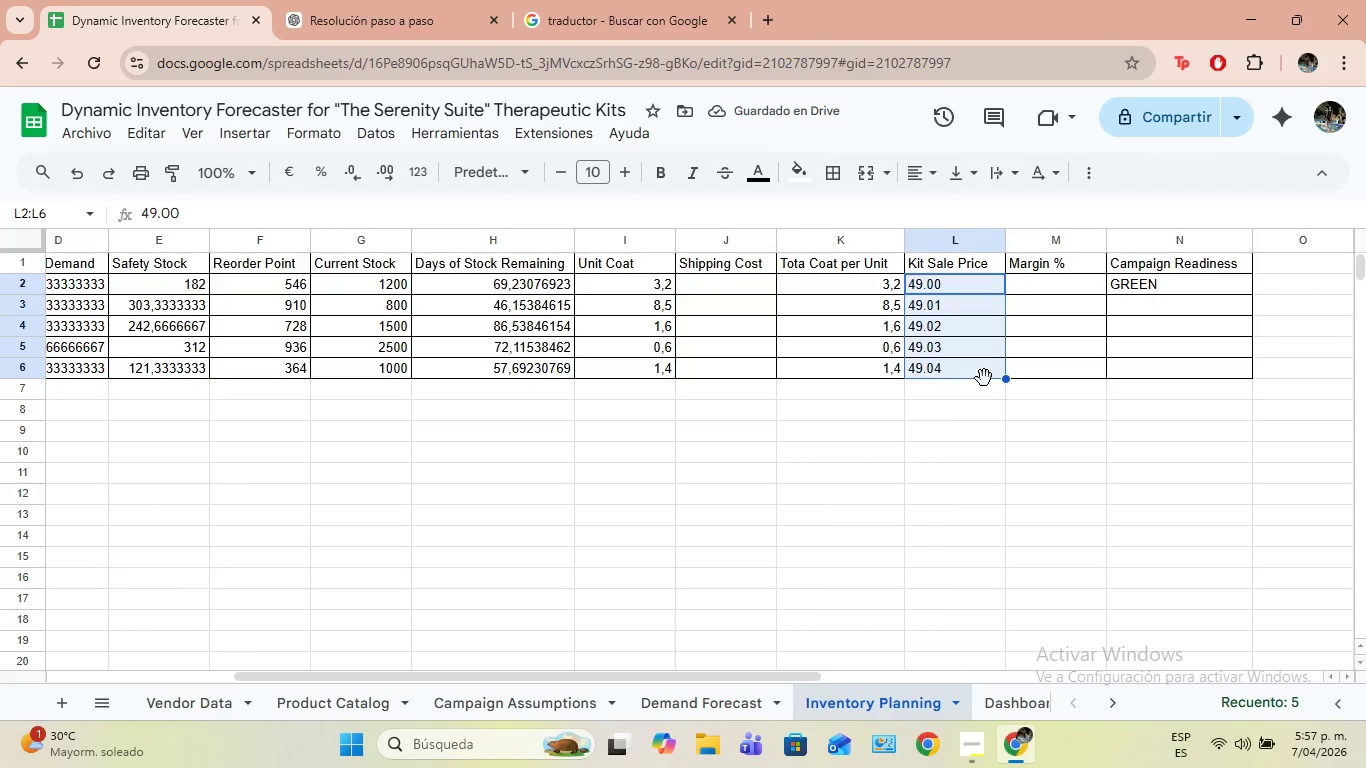 
wait(9.98)
 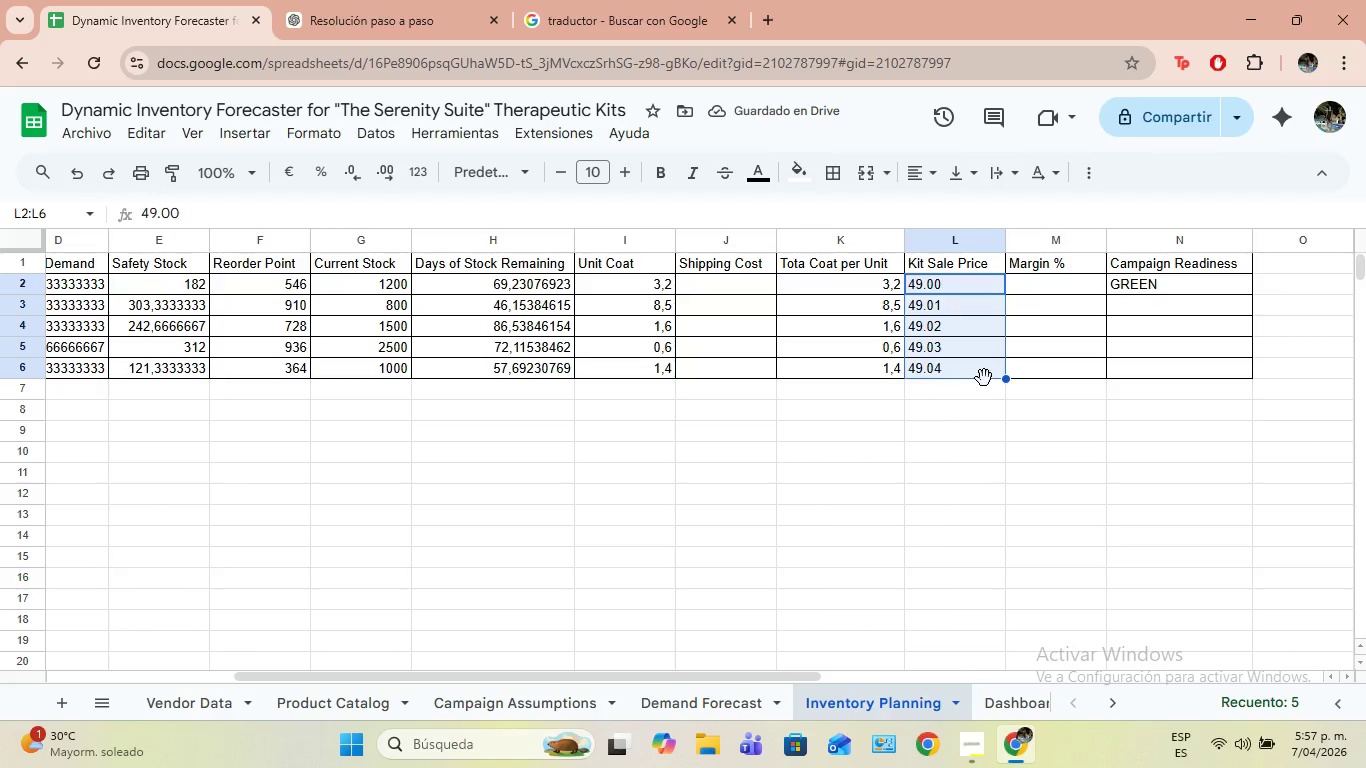 
left_click([970, 330])
 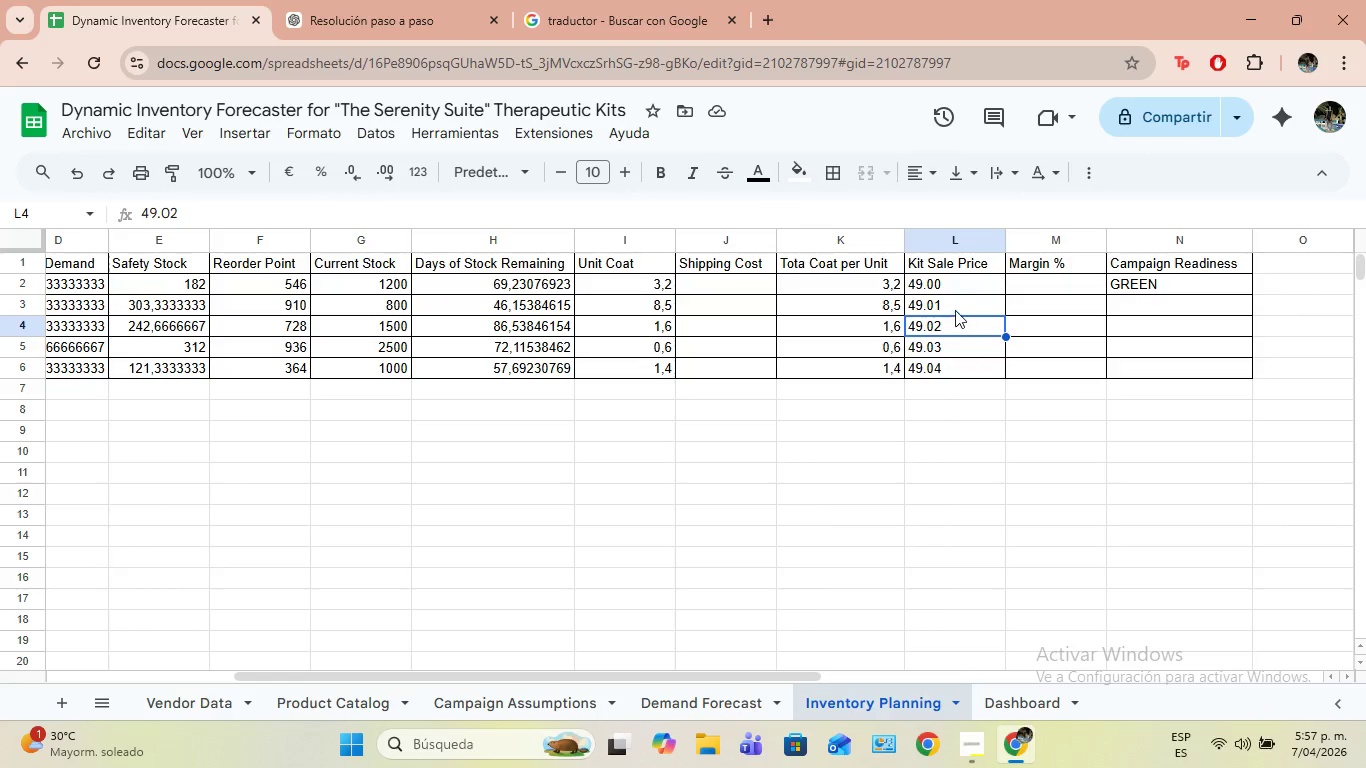 
double_click([955, 310])
 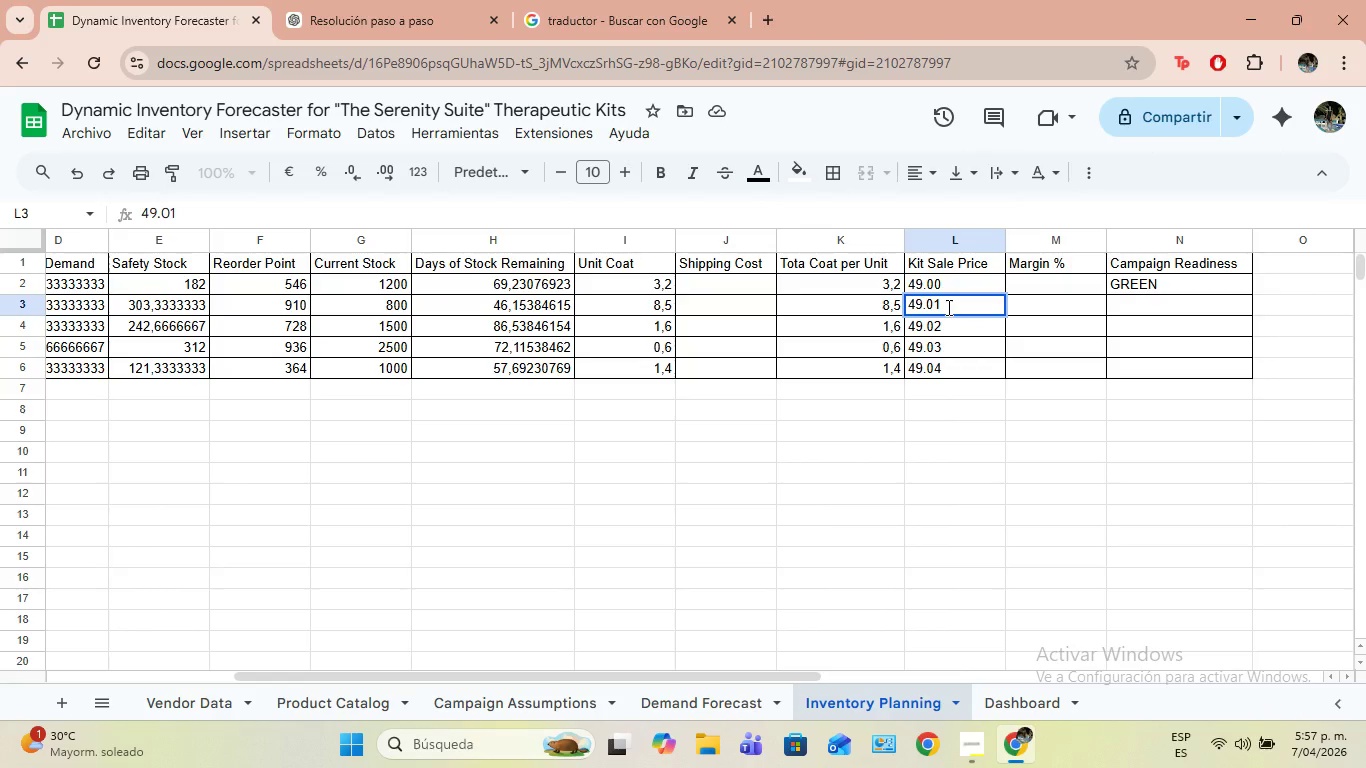 
key(Backspace)
 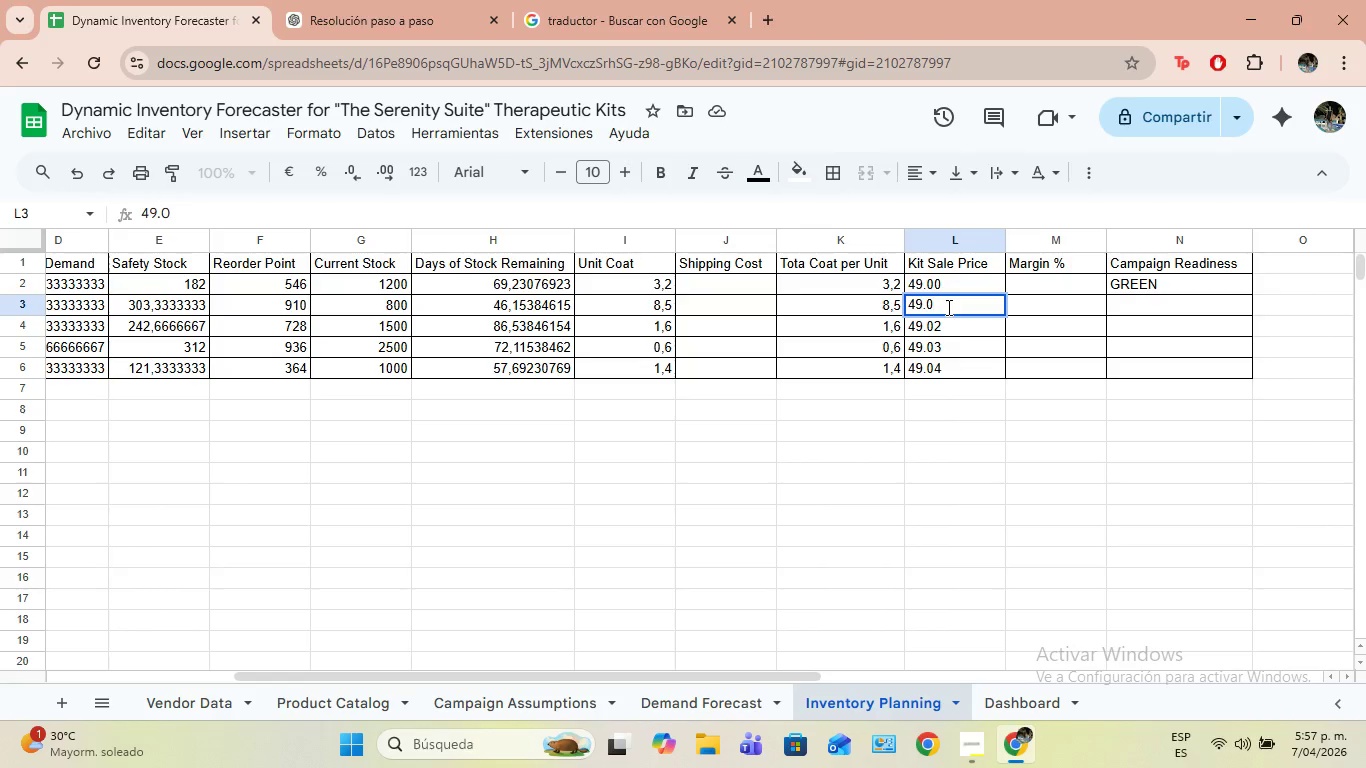 
key(0)
 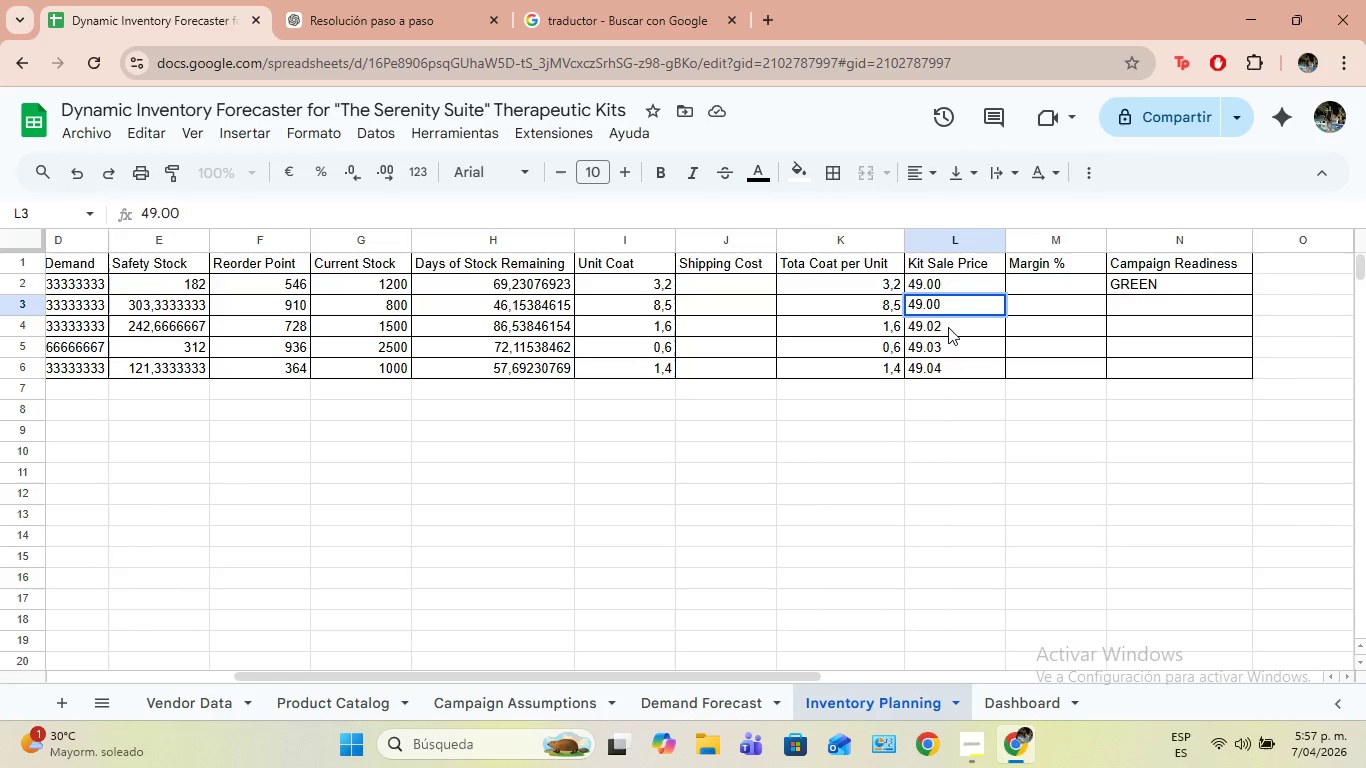 
double_click([948, 327])
 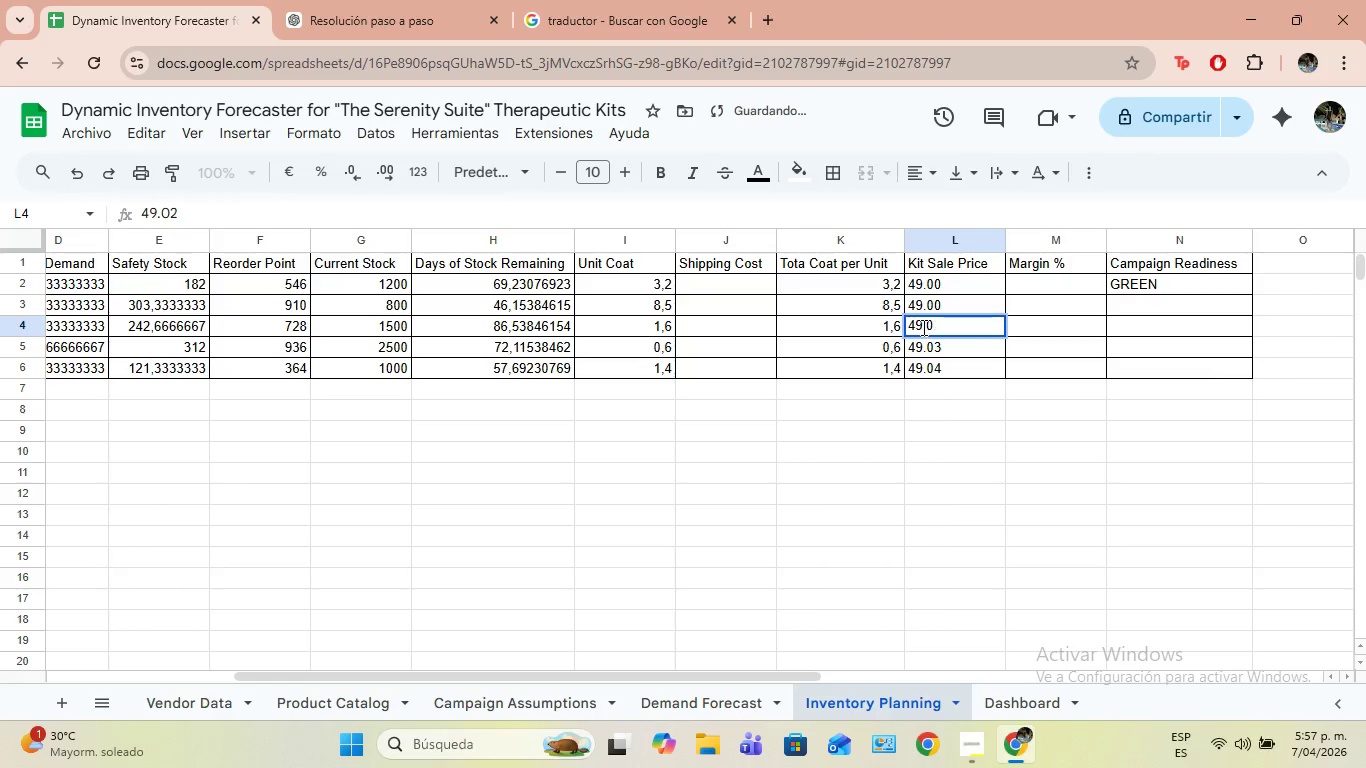 
key(Backspace)
 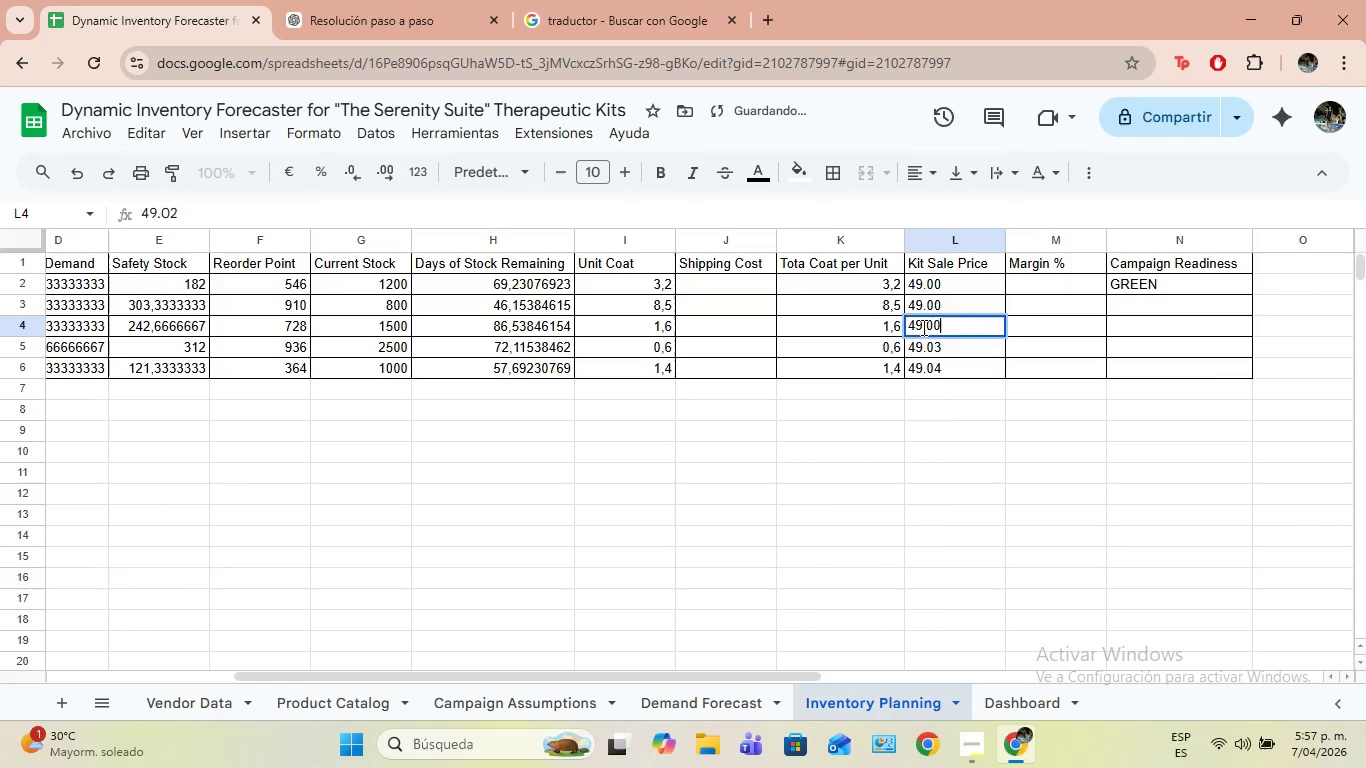 
key(0)
 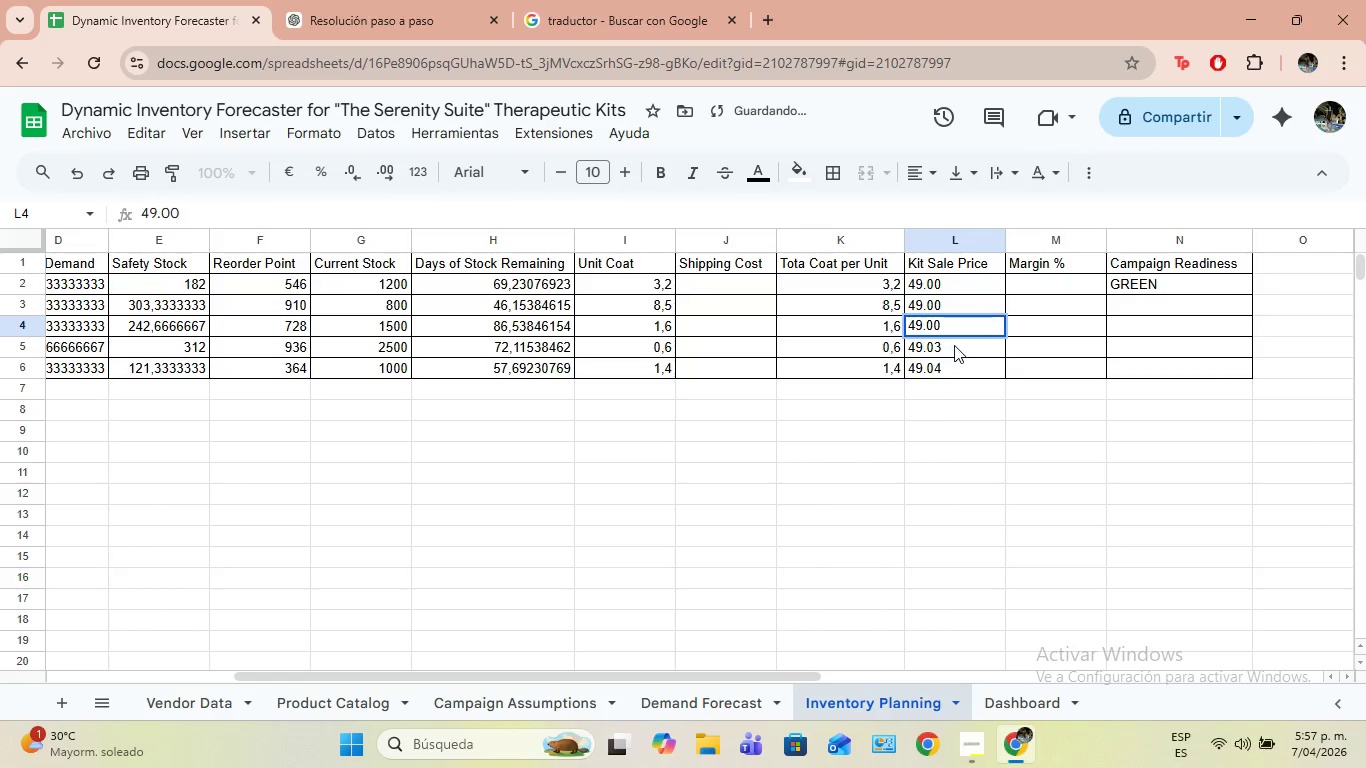 
double_click([954, 345])
 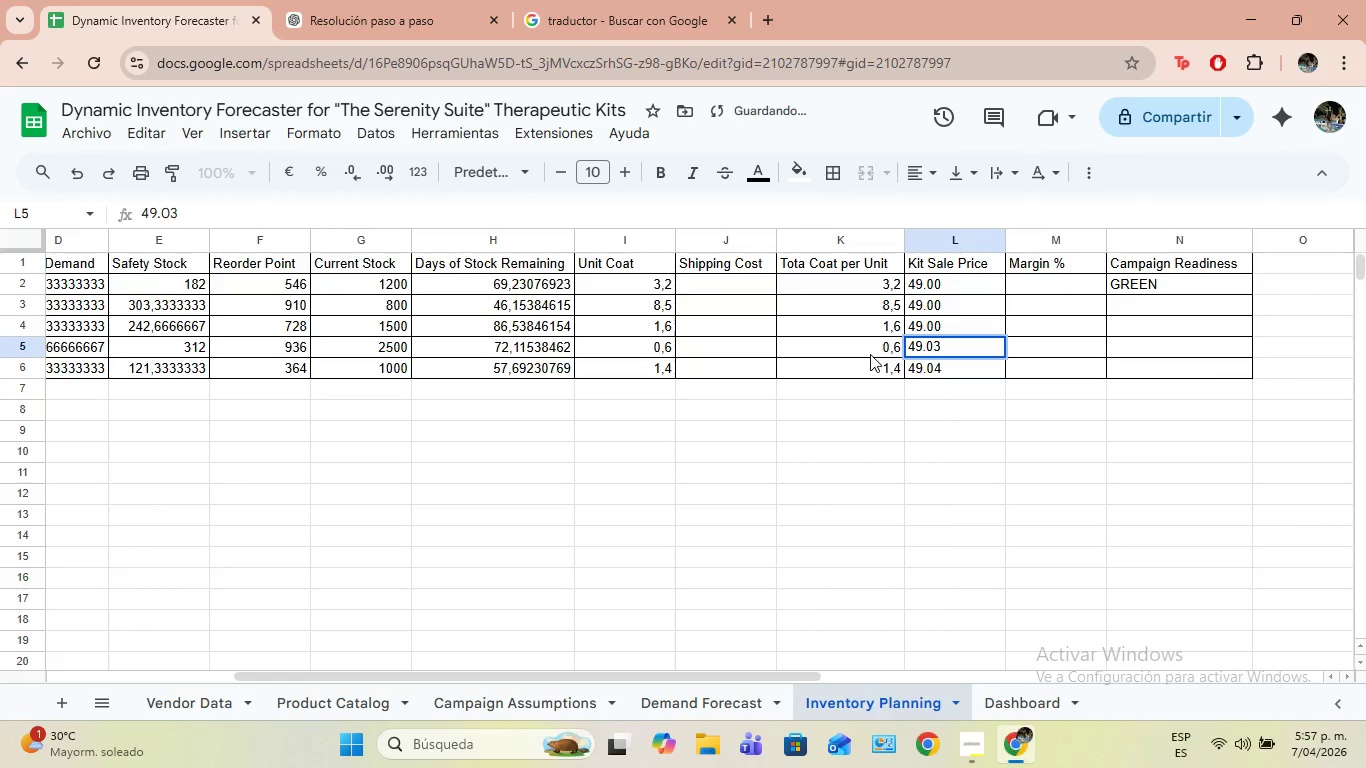 
key(Backspace)
 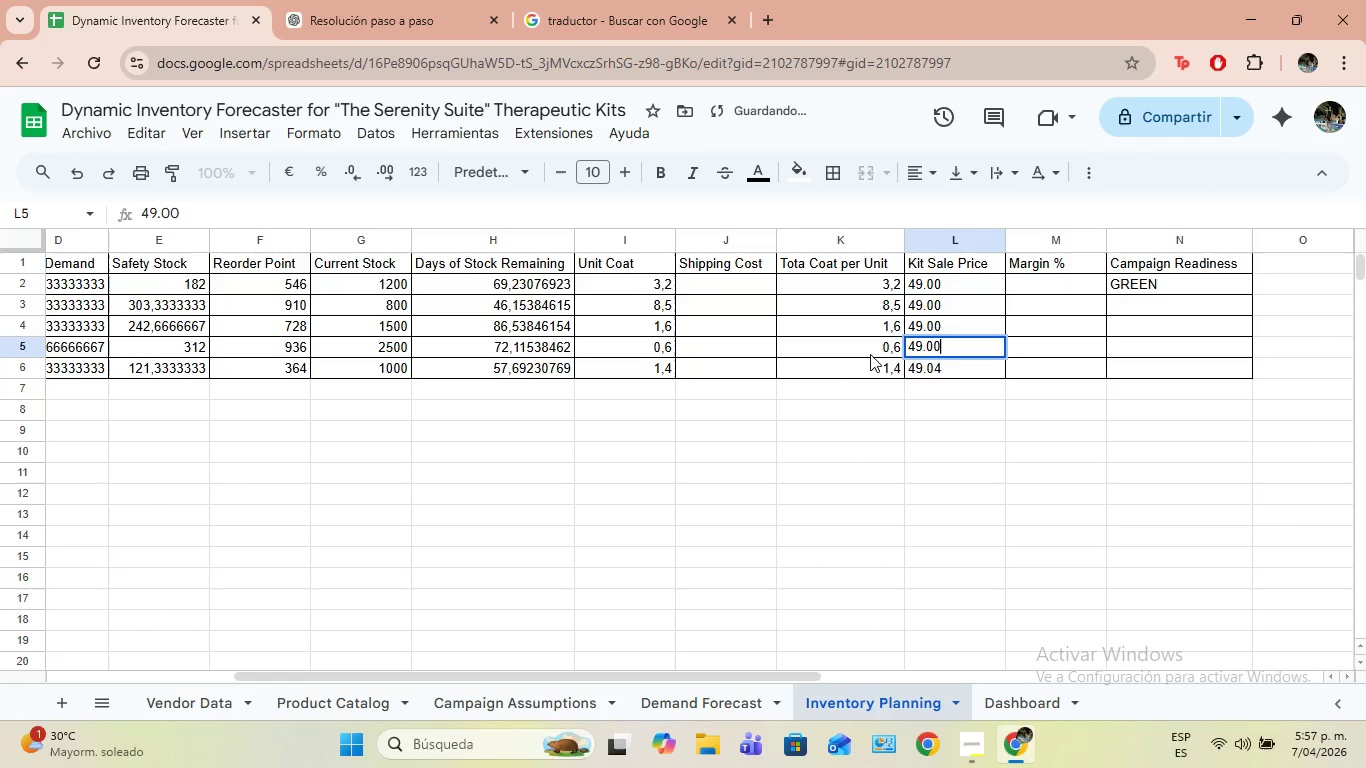 
key(0)
 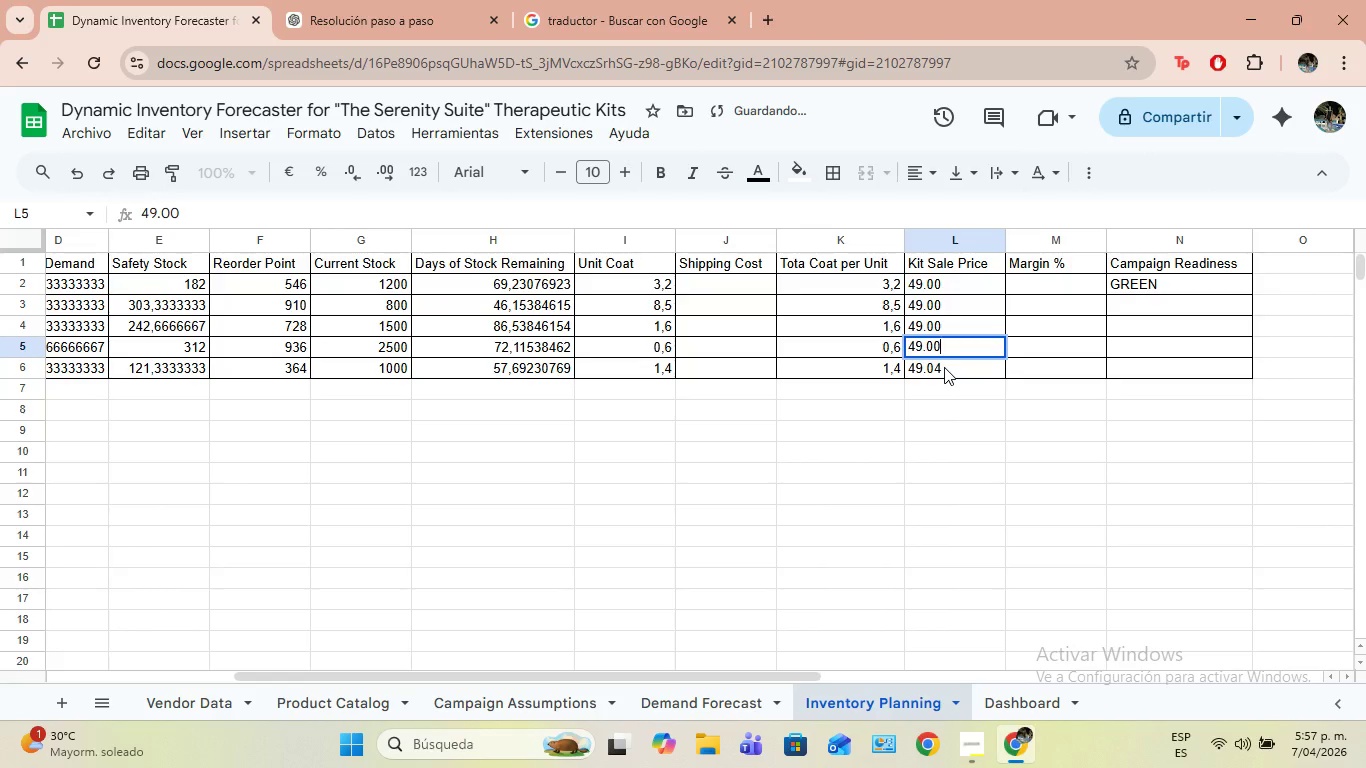 
double_click([944, 367])
 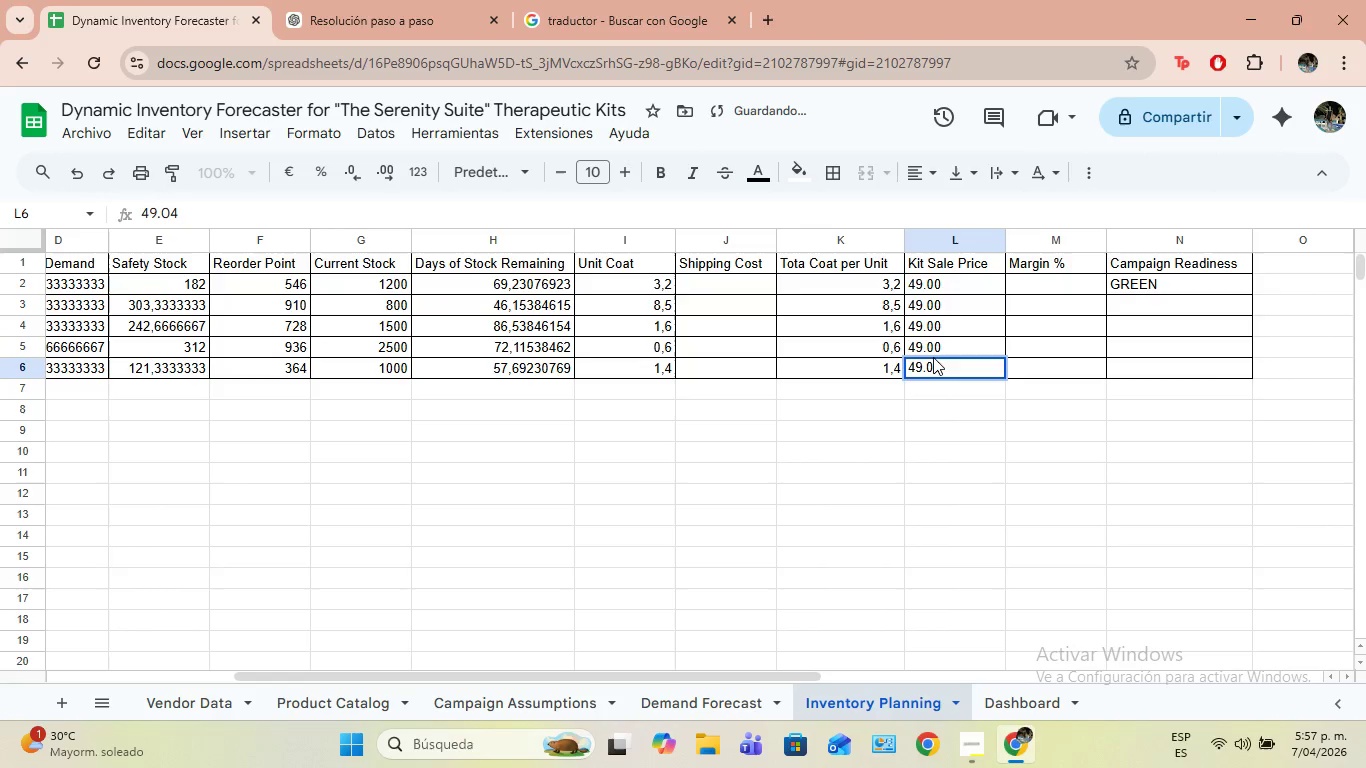 
key(Backspace)
 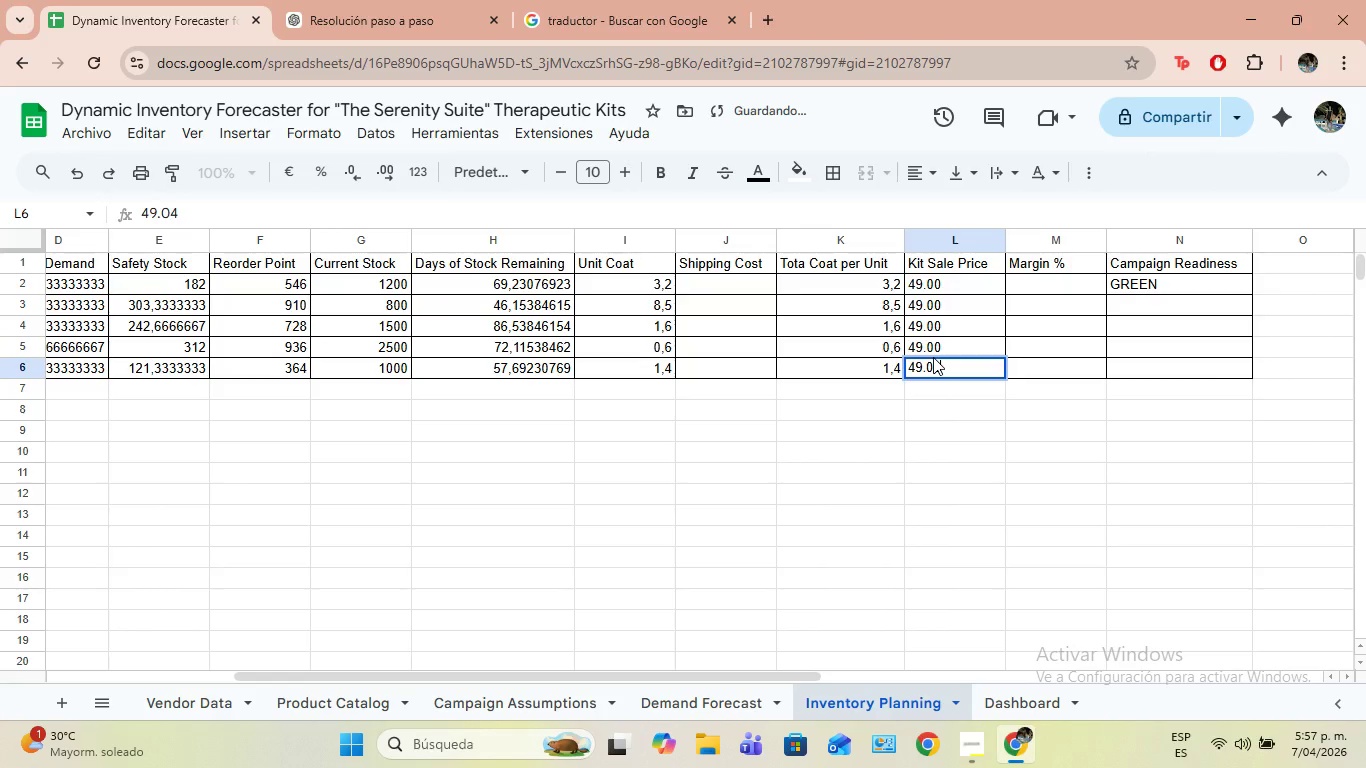 
key(0)
 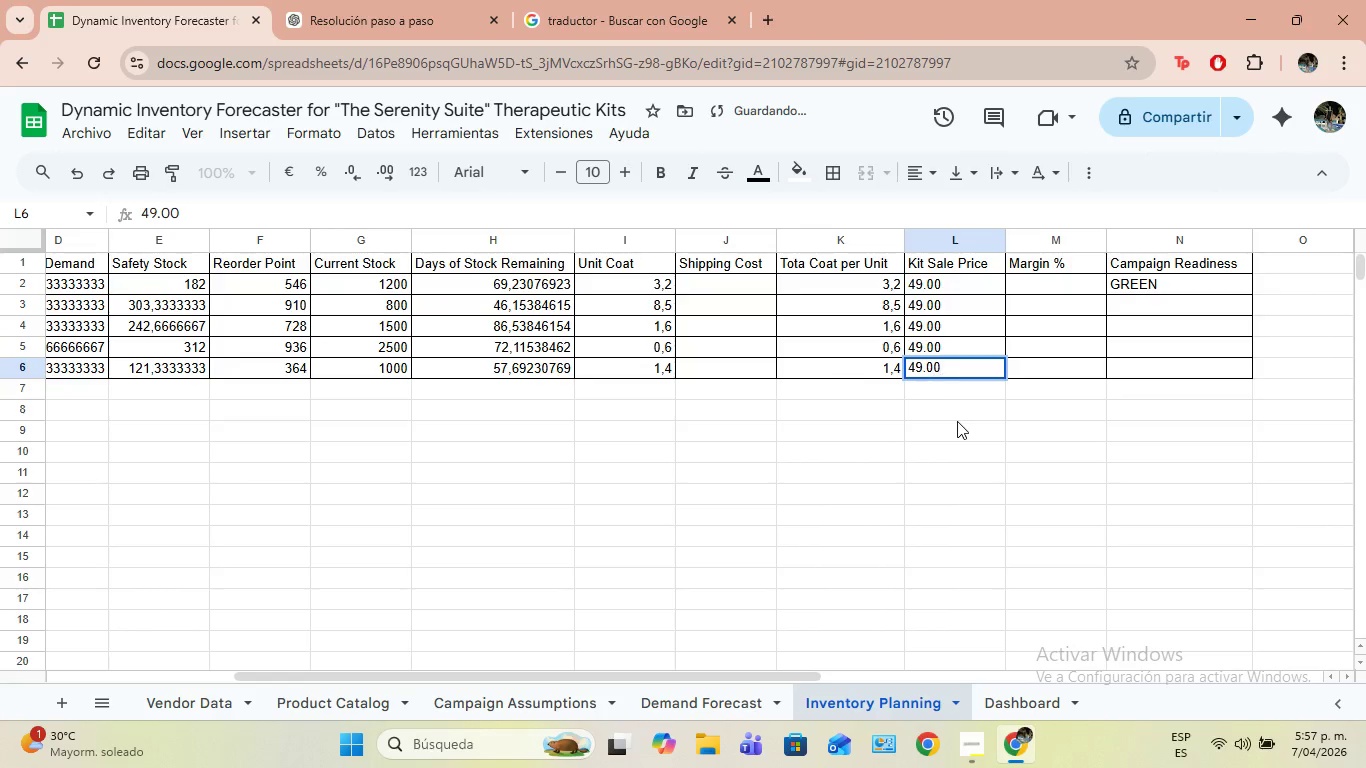 
left_click([957, 421])
 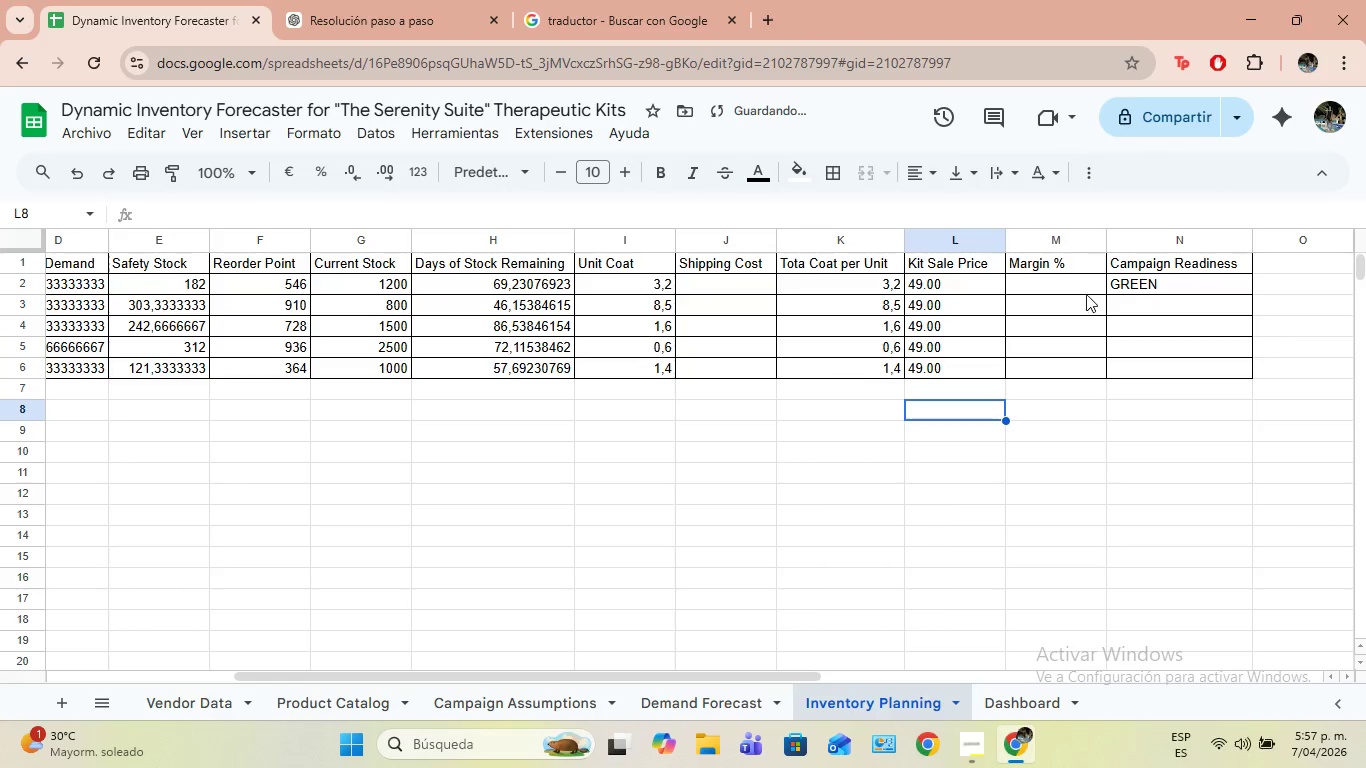 
left_click([1086, 294])
 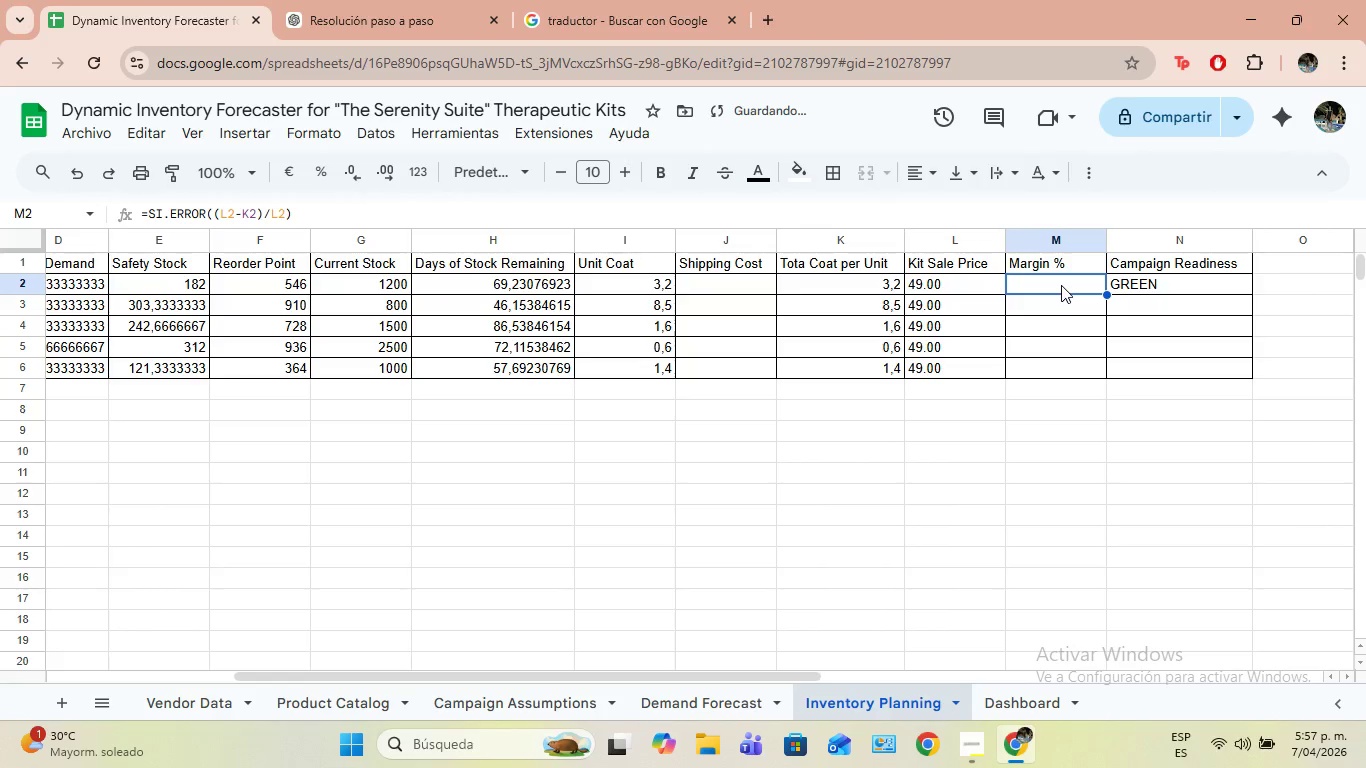 
double_click([1061, 285])
 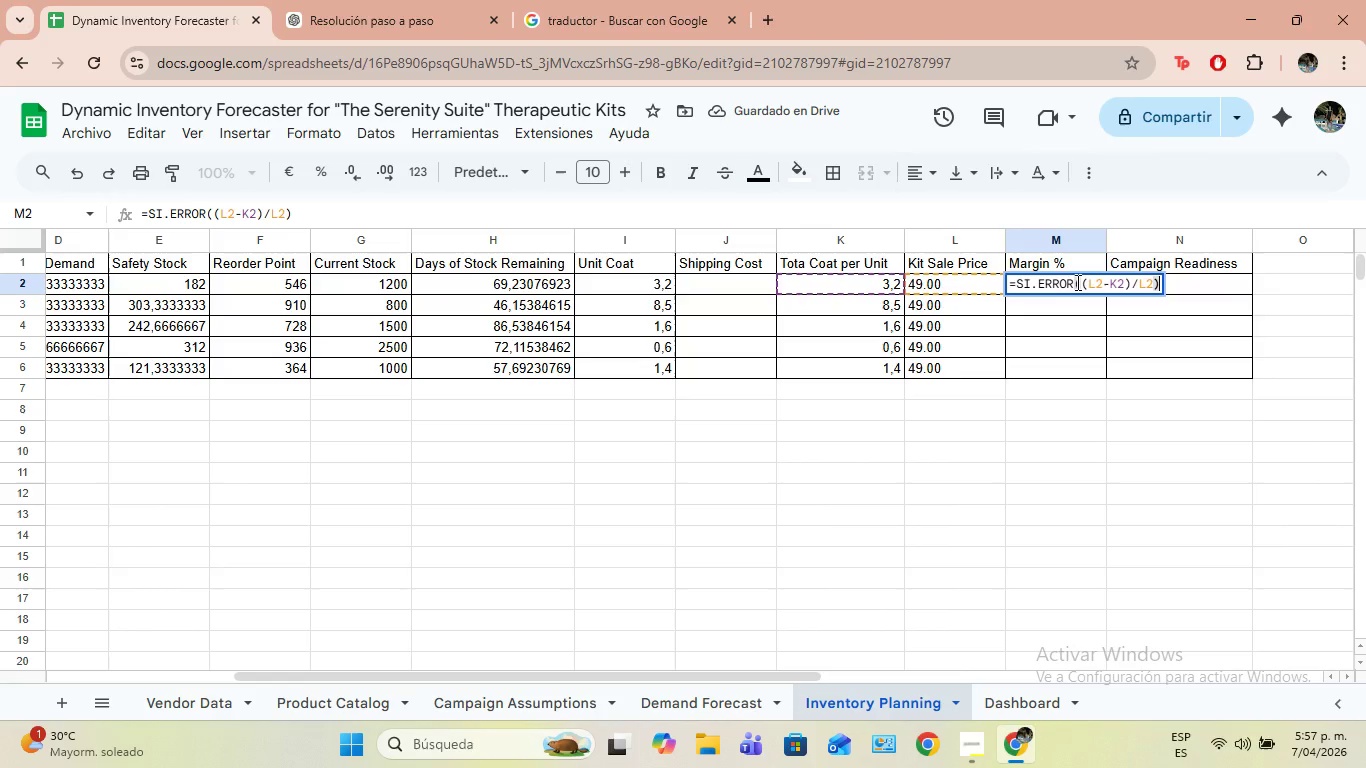 
left_click([1075, 283])
 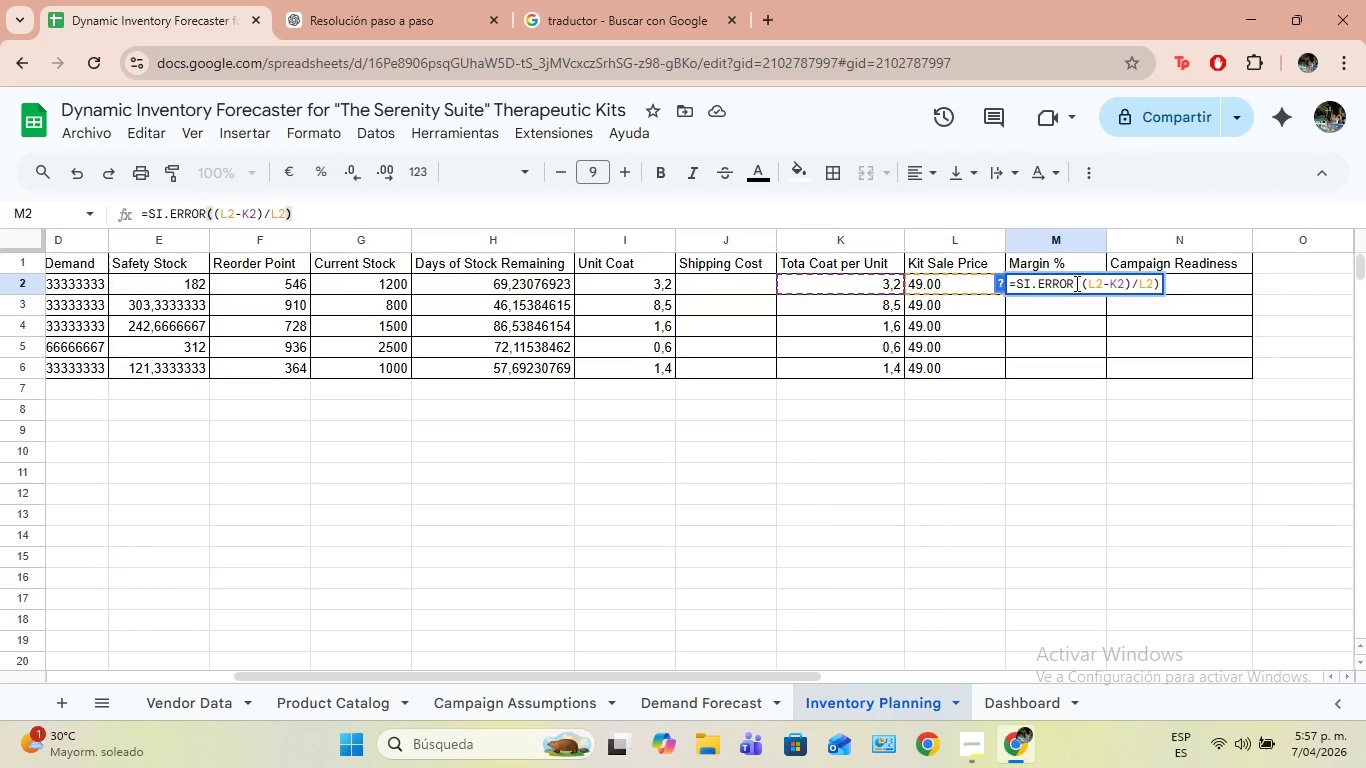 
left_click_drag(start_coordinate=[1075, 283], to_coordinate=[1027, 285])
 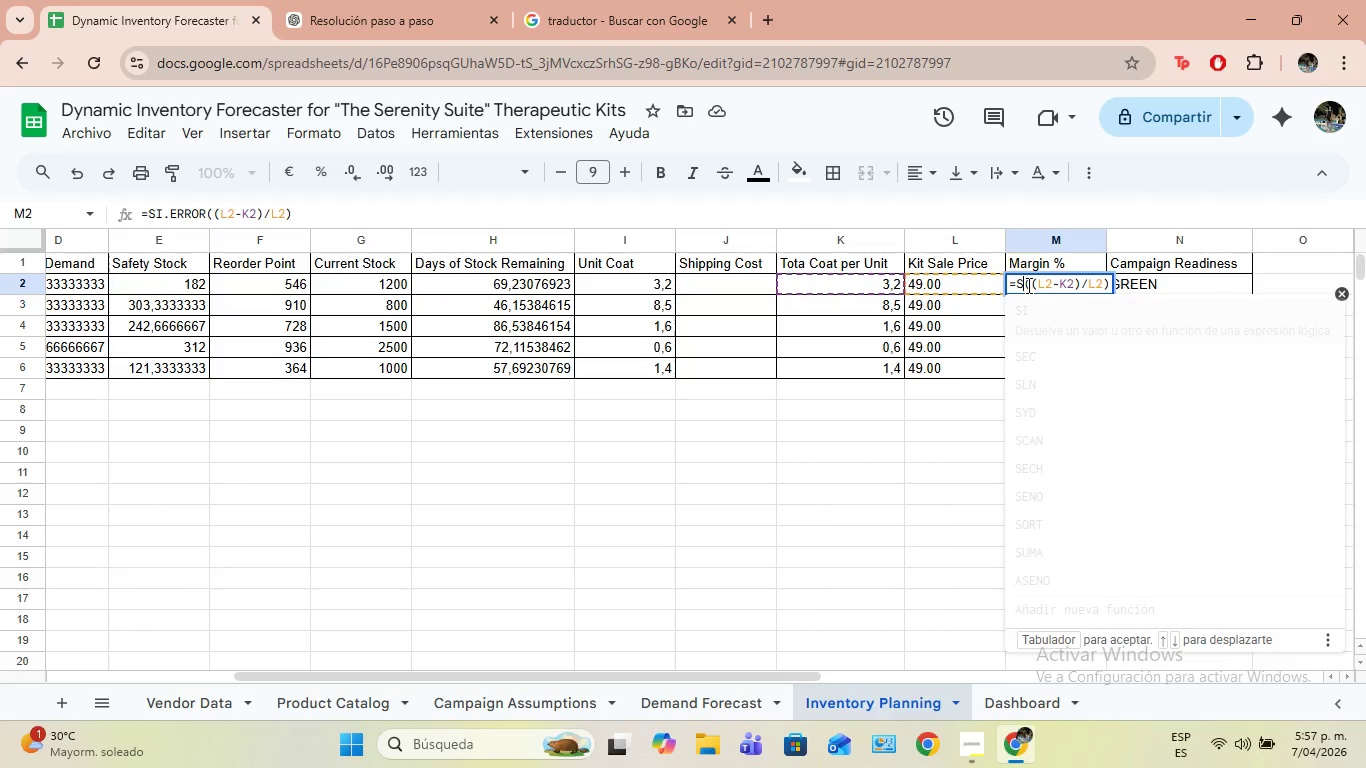 
key(Backspace)
 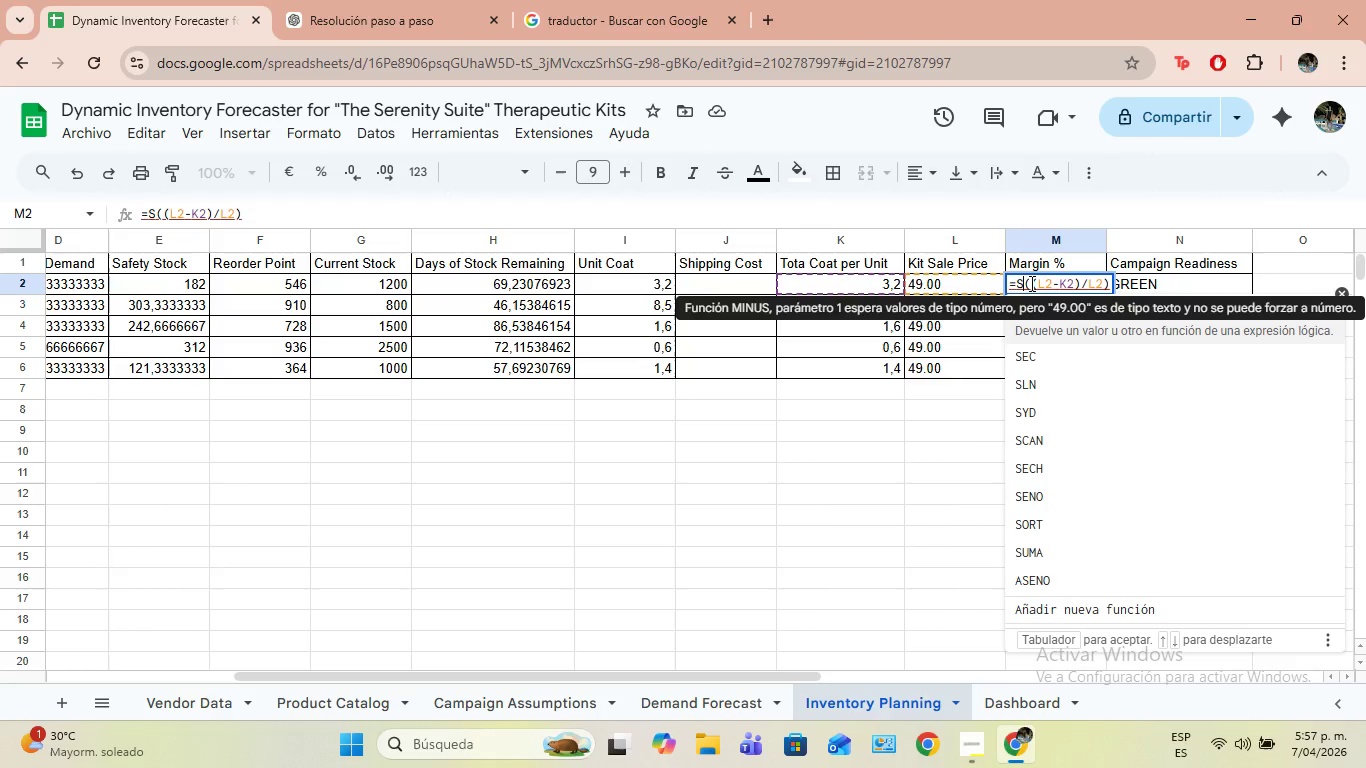 
left_click([1030, 283])
 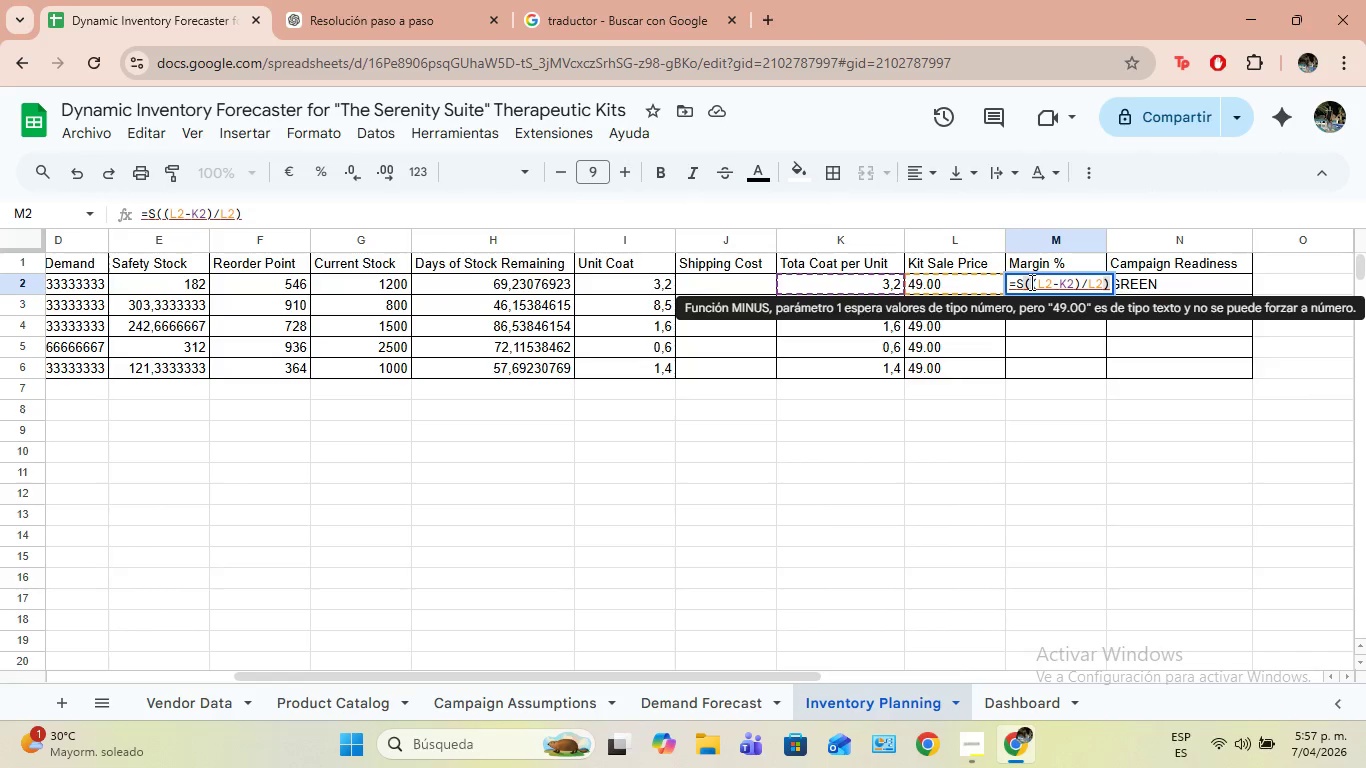 
left_click([1030, 282])
 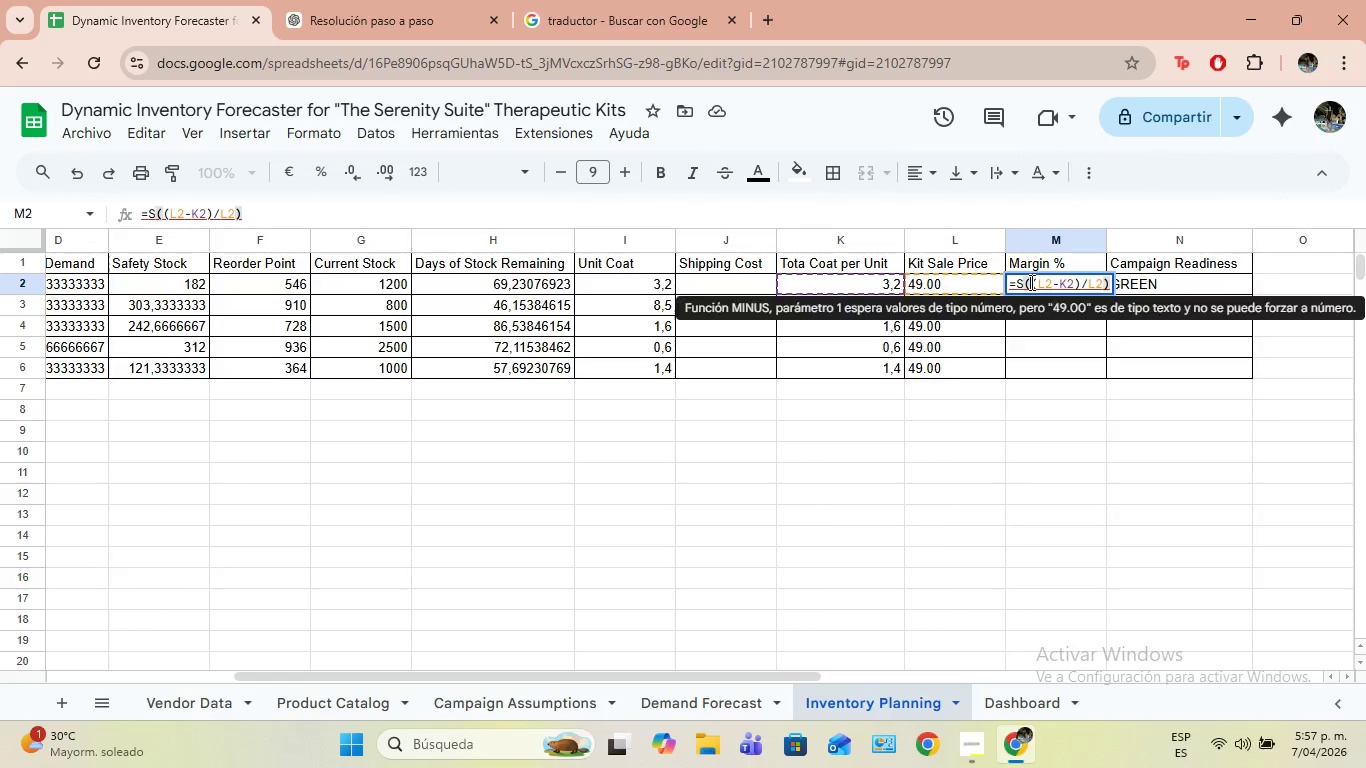 
key(Backspace)
 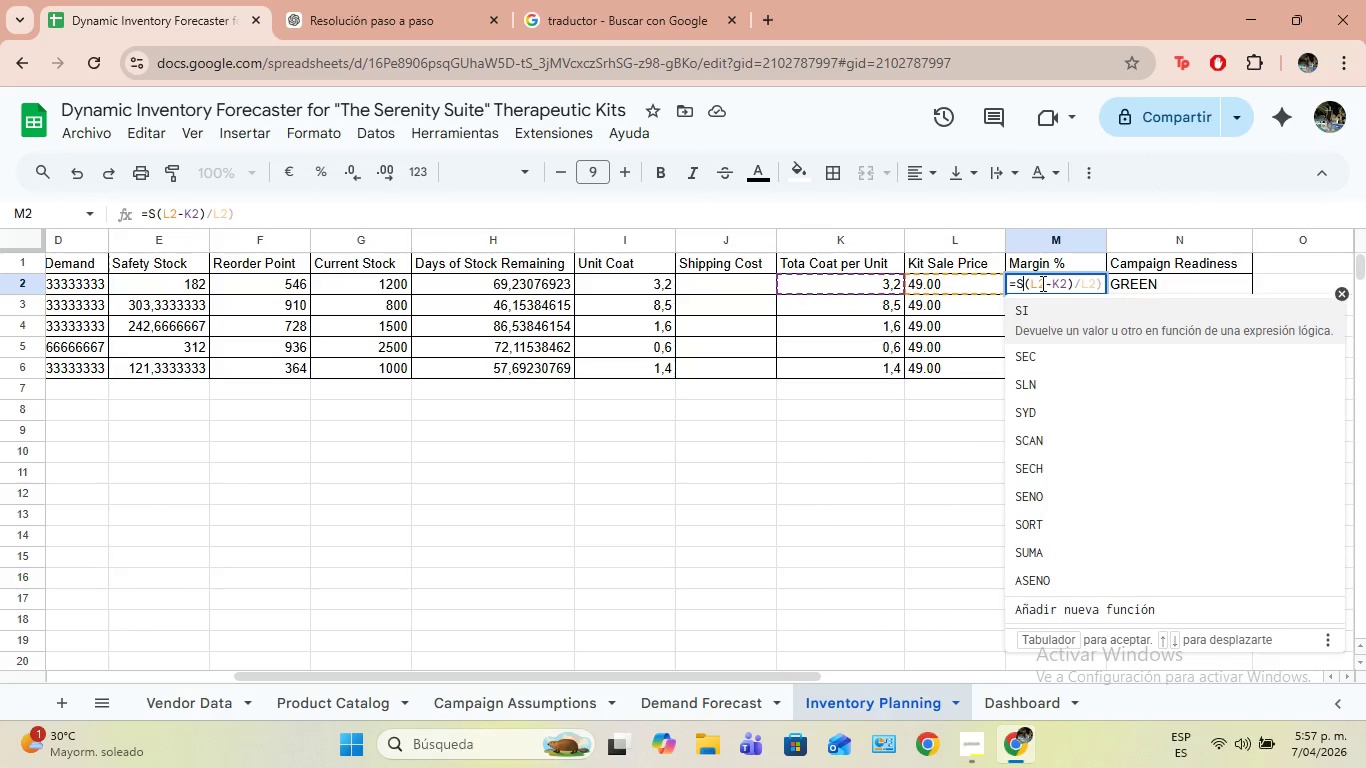 
key(Backspace)
 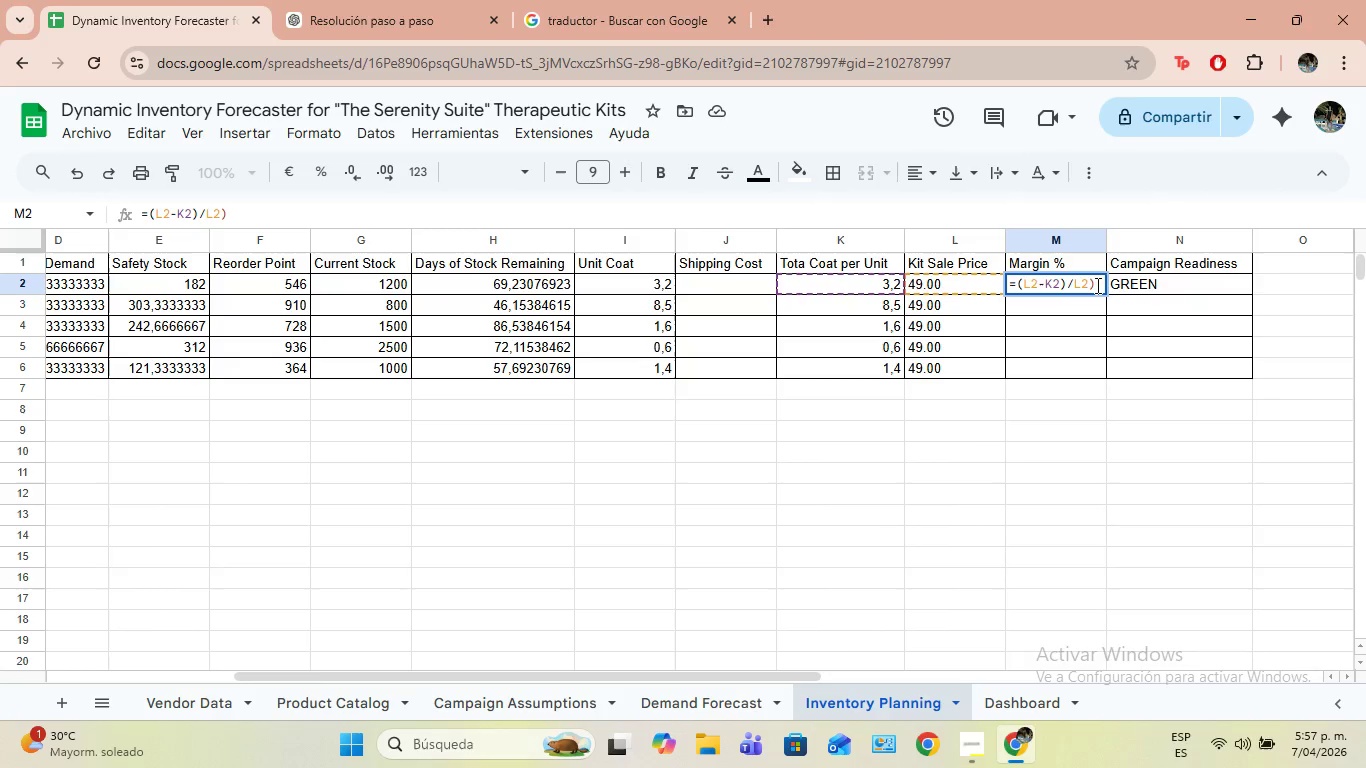 
left_click([1096, 285])
 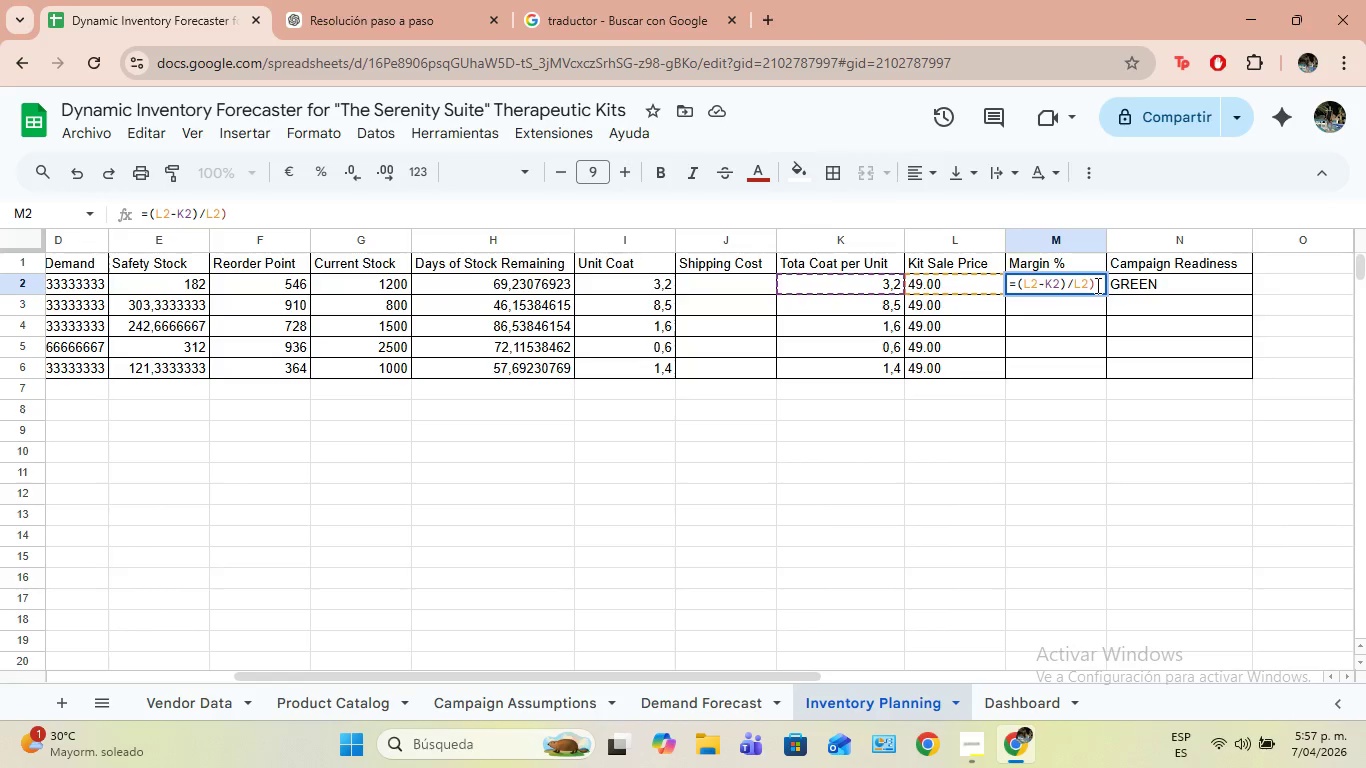 
key(Enter)
 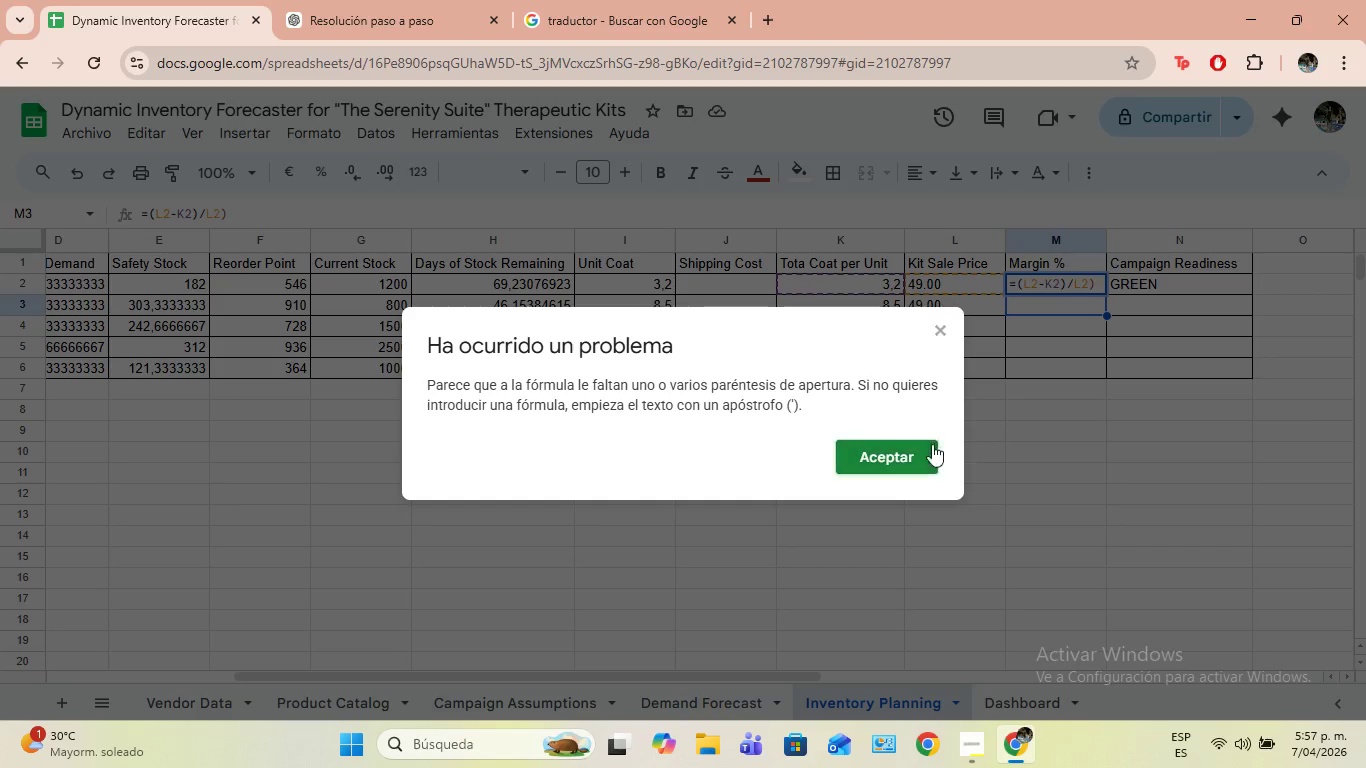 
left_click([922, 453])
 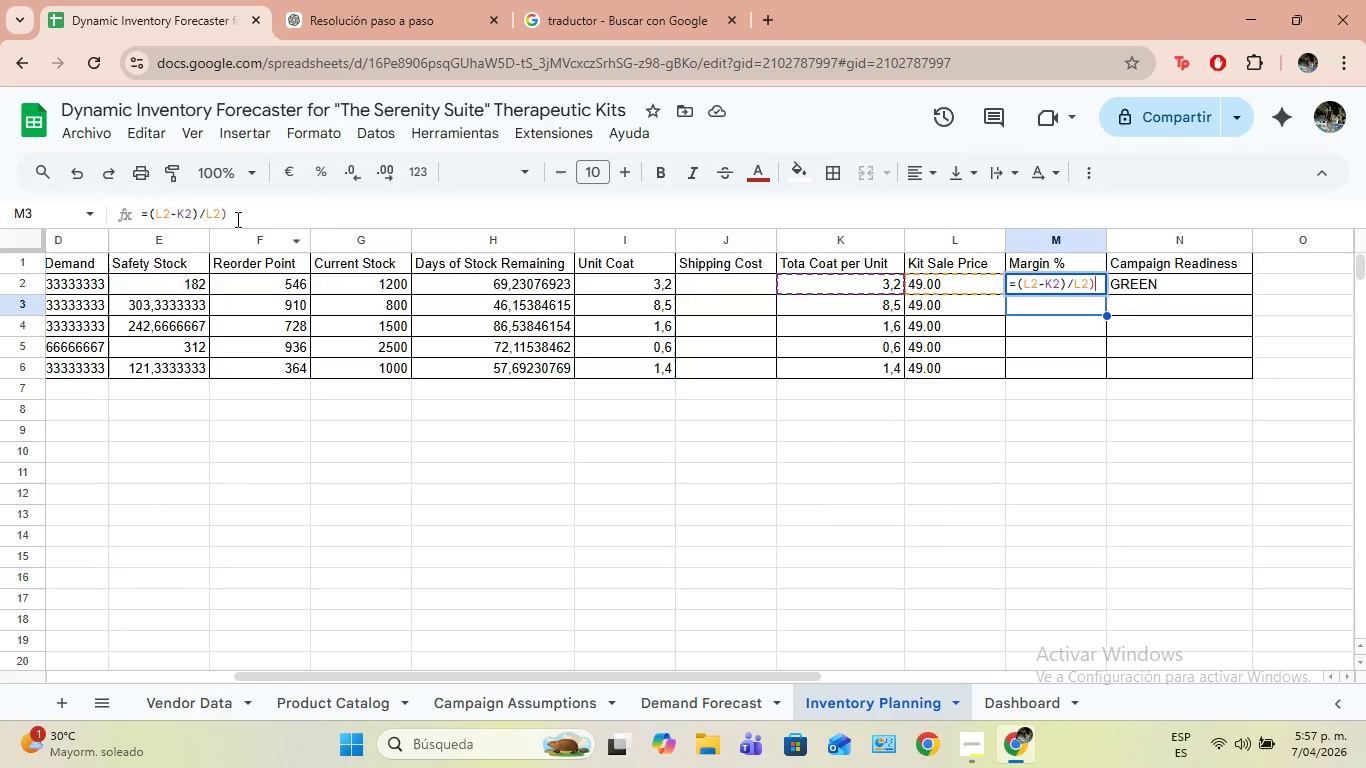 
left_click([248, 213])
 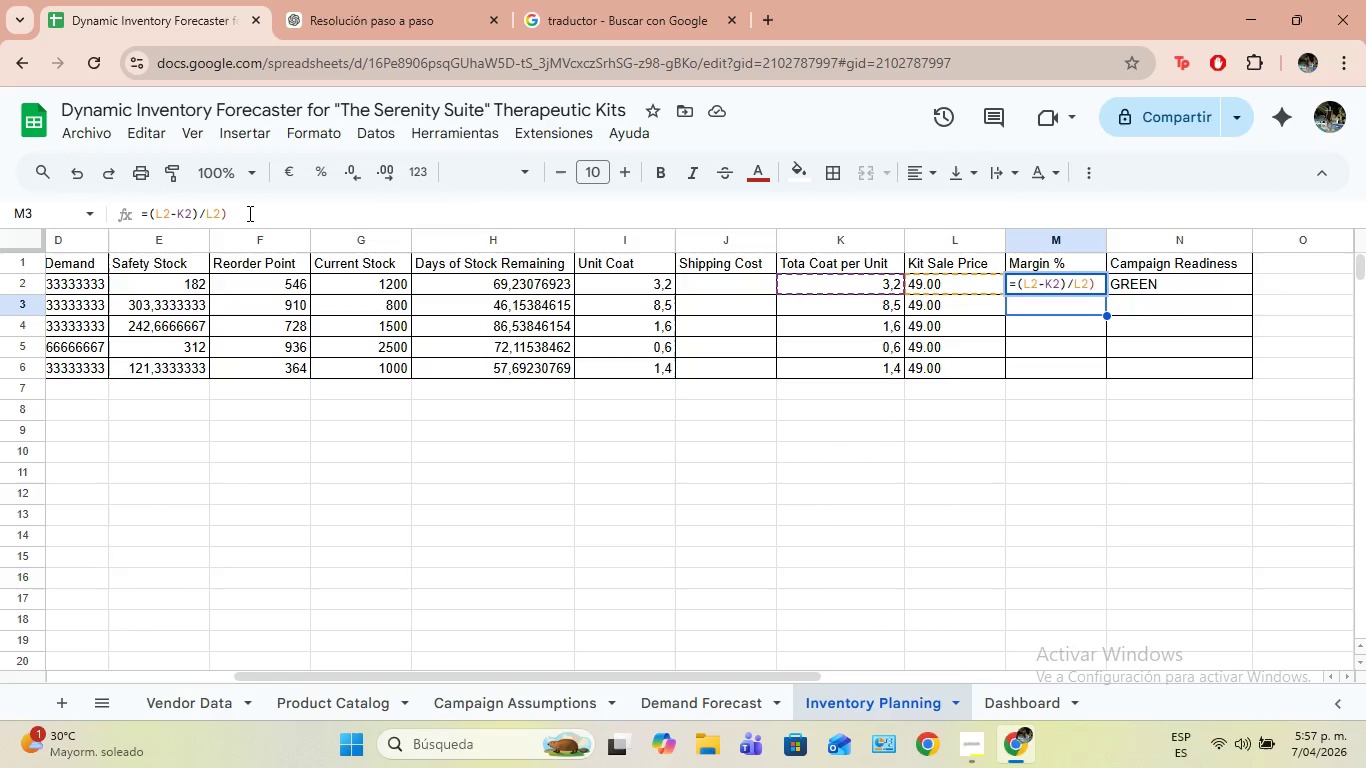 
key(Backspace)
 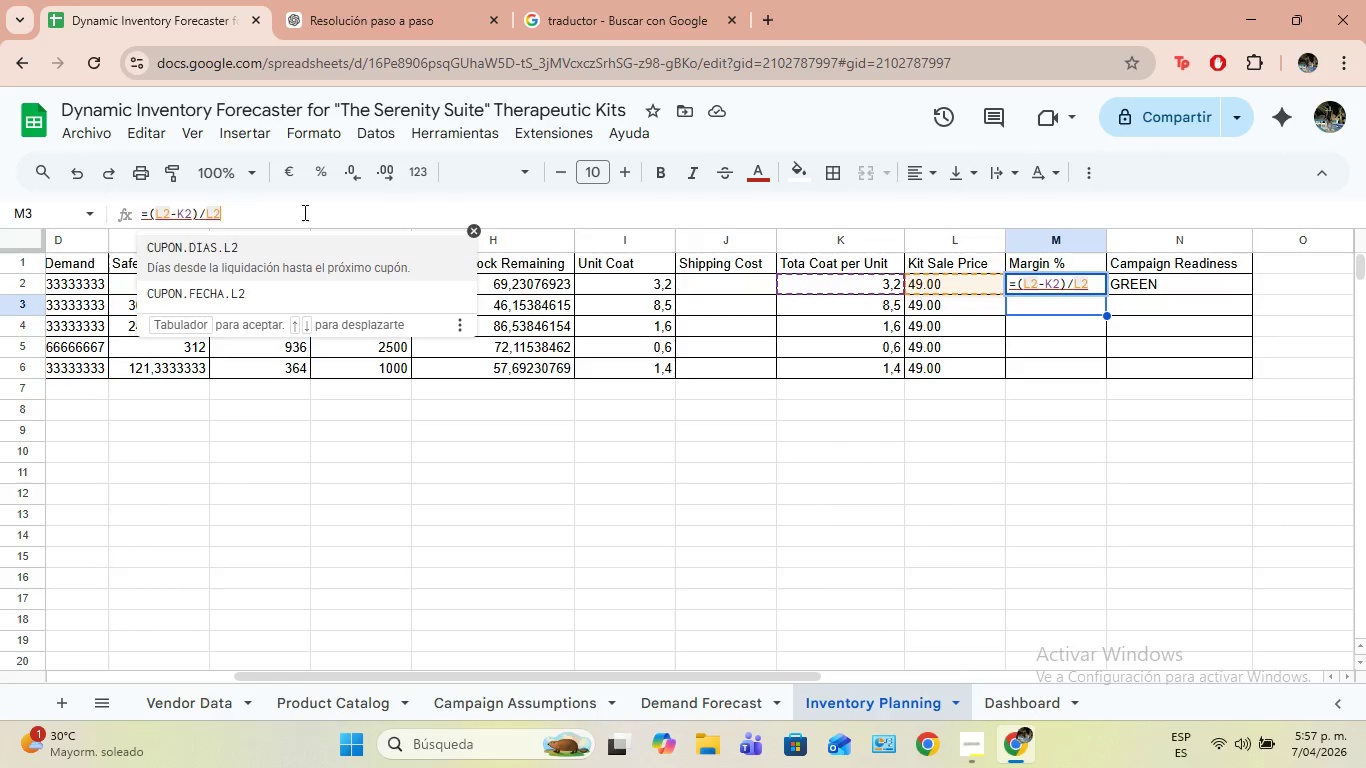 
key(Enter)
 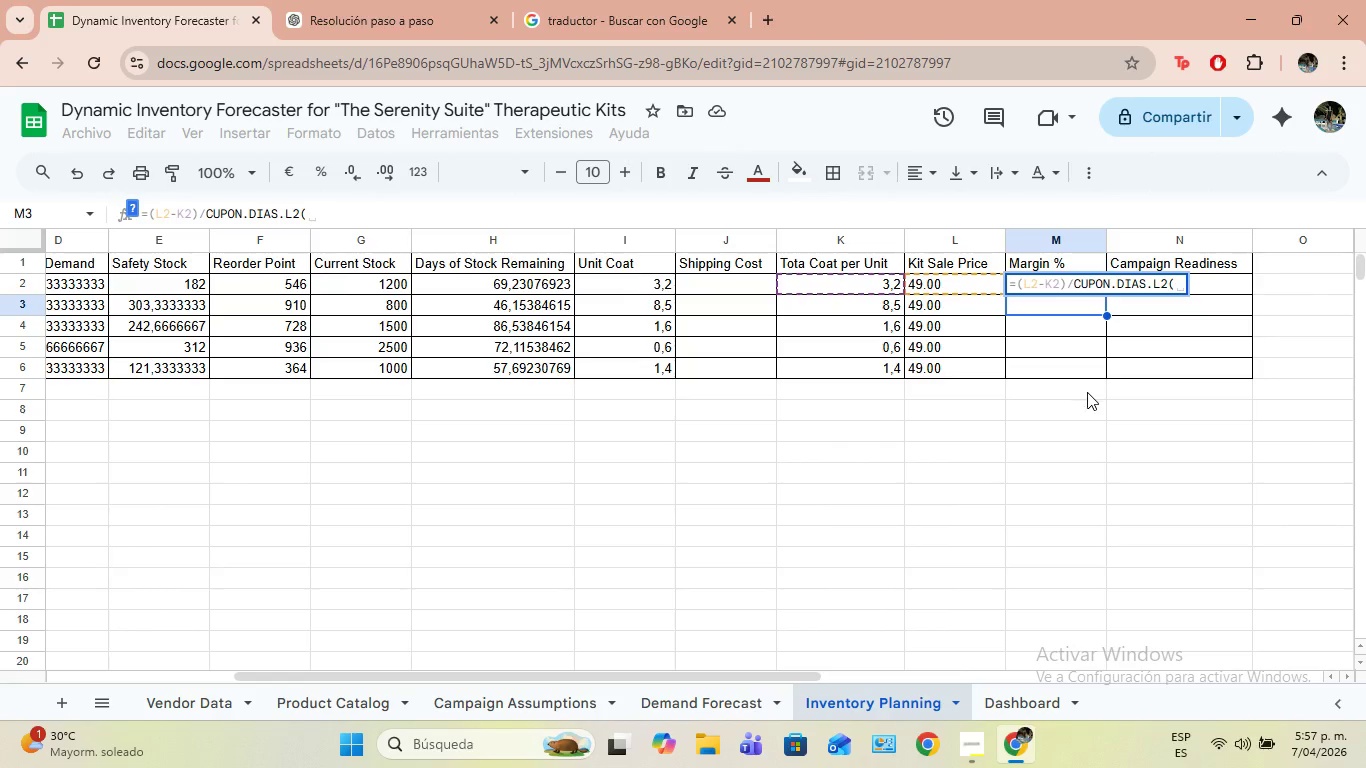 
left_click([1070, 437])
 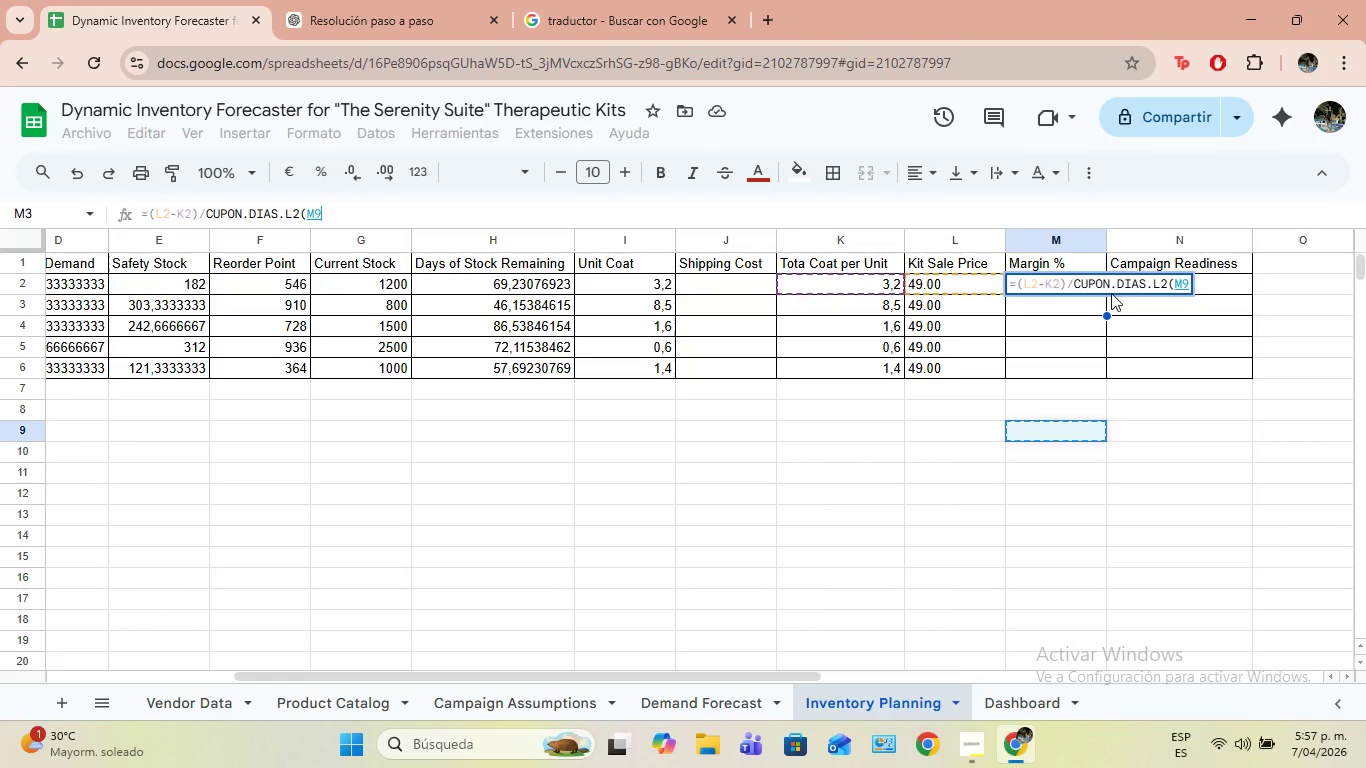 
left_click([1142, 281])
 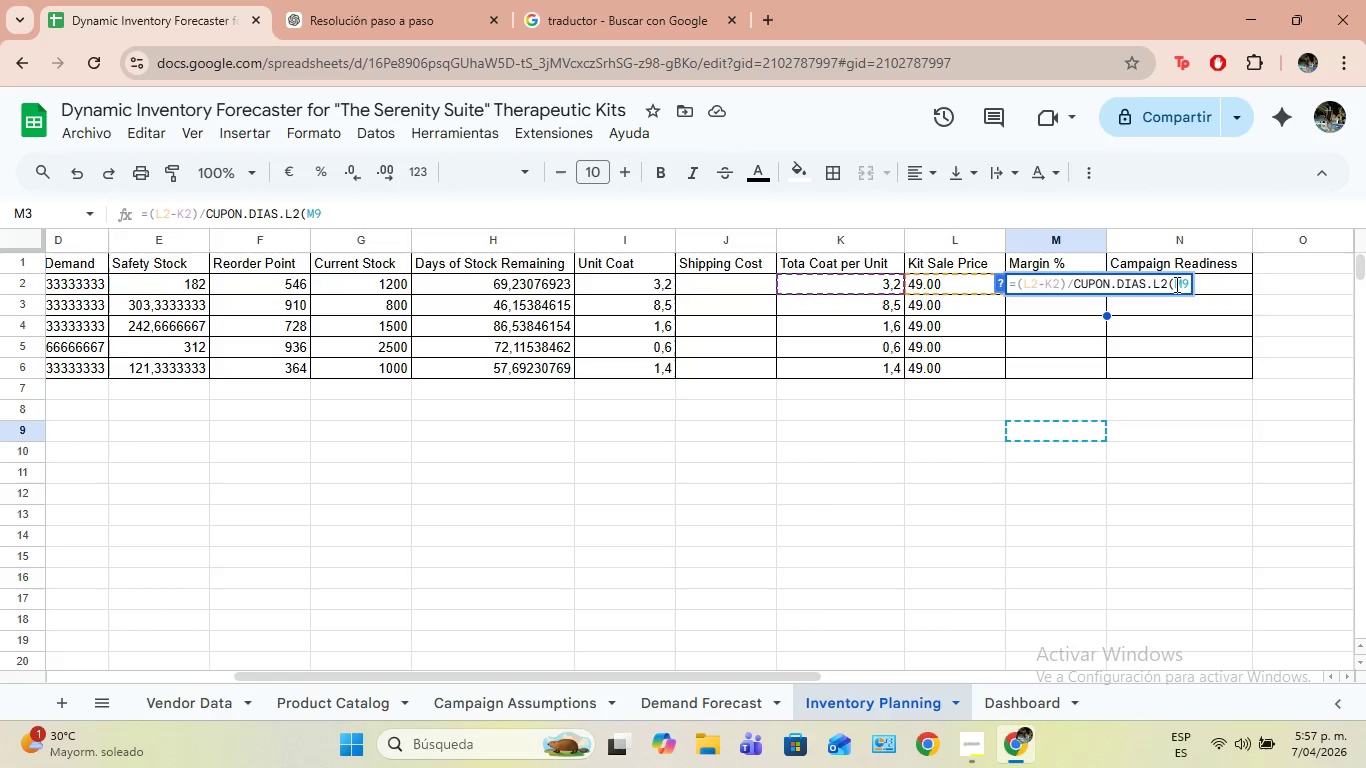 
left_click([1175, 284])
 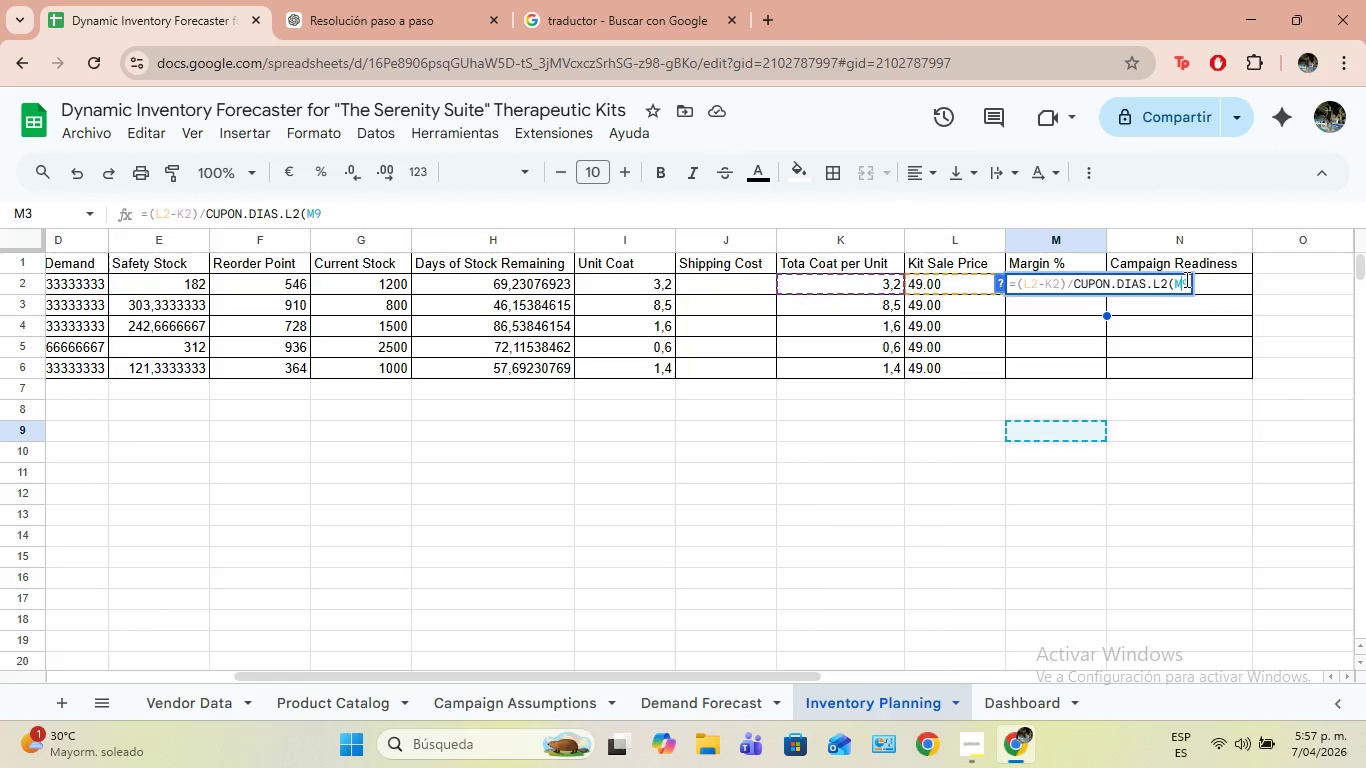 
left_click([1185, 279])
 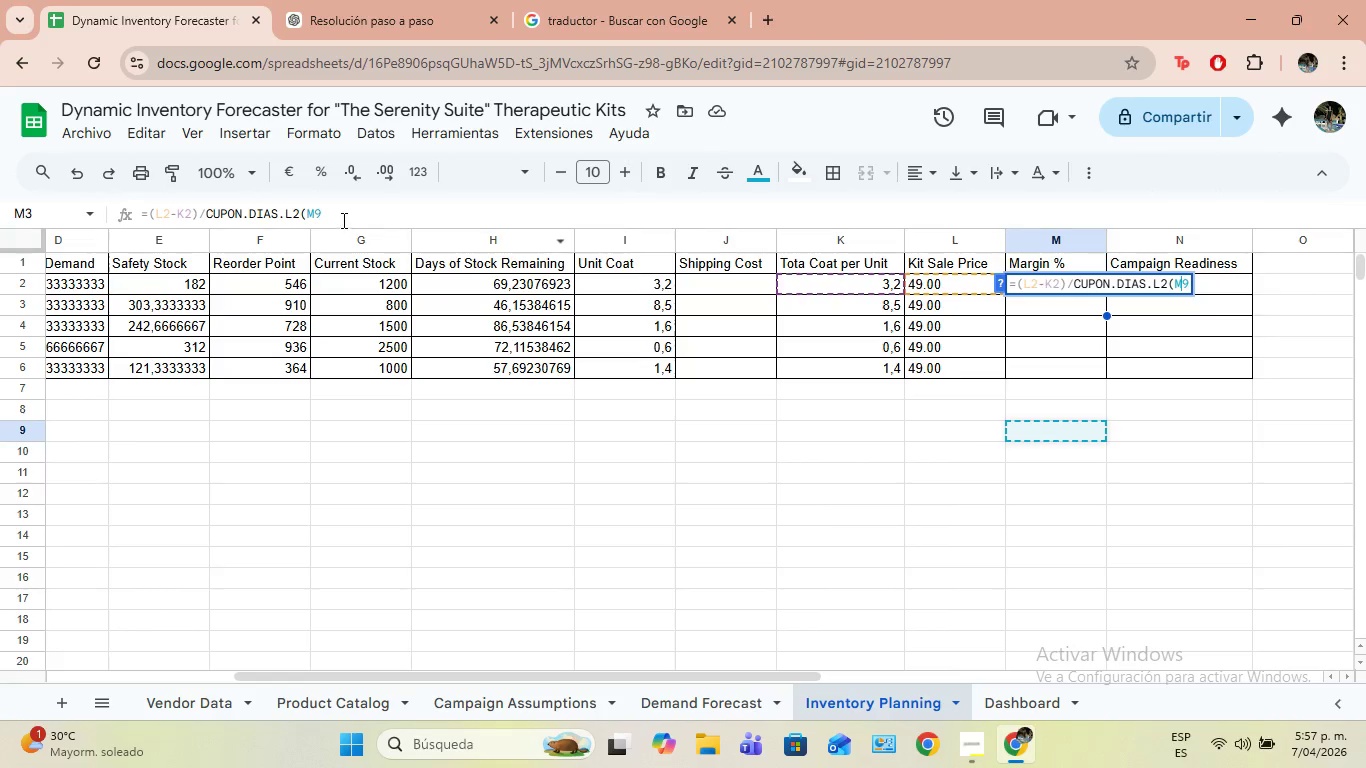 
left_click_drag(start_coordinate=[337, 217], to_coordinate=[301, 213])
 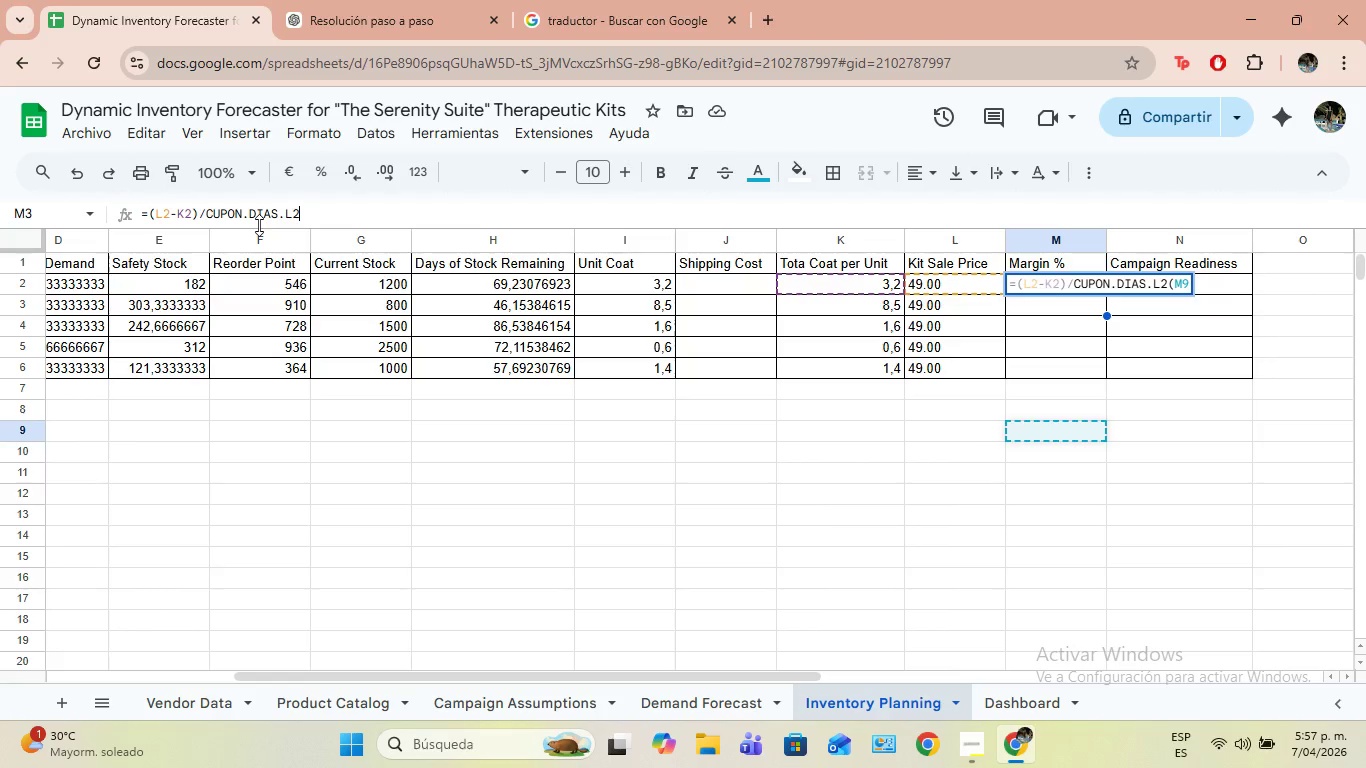 
key(Backspace)
key(Backspace)
key(Backspace)
key(Backspace)
key(Backspace)
key(Backspace)
key(Backspace)
key(Backspace)
key(Backspace)
key(Backspace)
key(Backspace)
key(Backspace)
key(Backspace)
key(Backspace)
type(L2)
key(Backspace)
key(Backspace)
type(l2)
 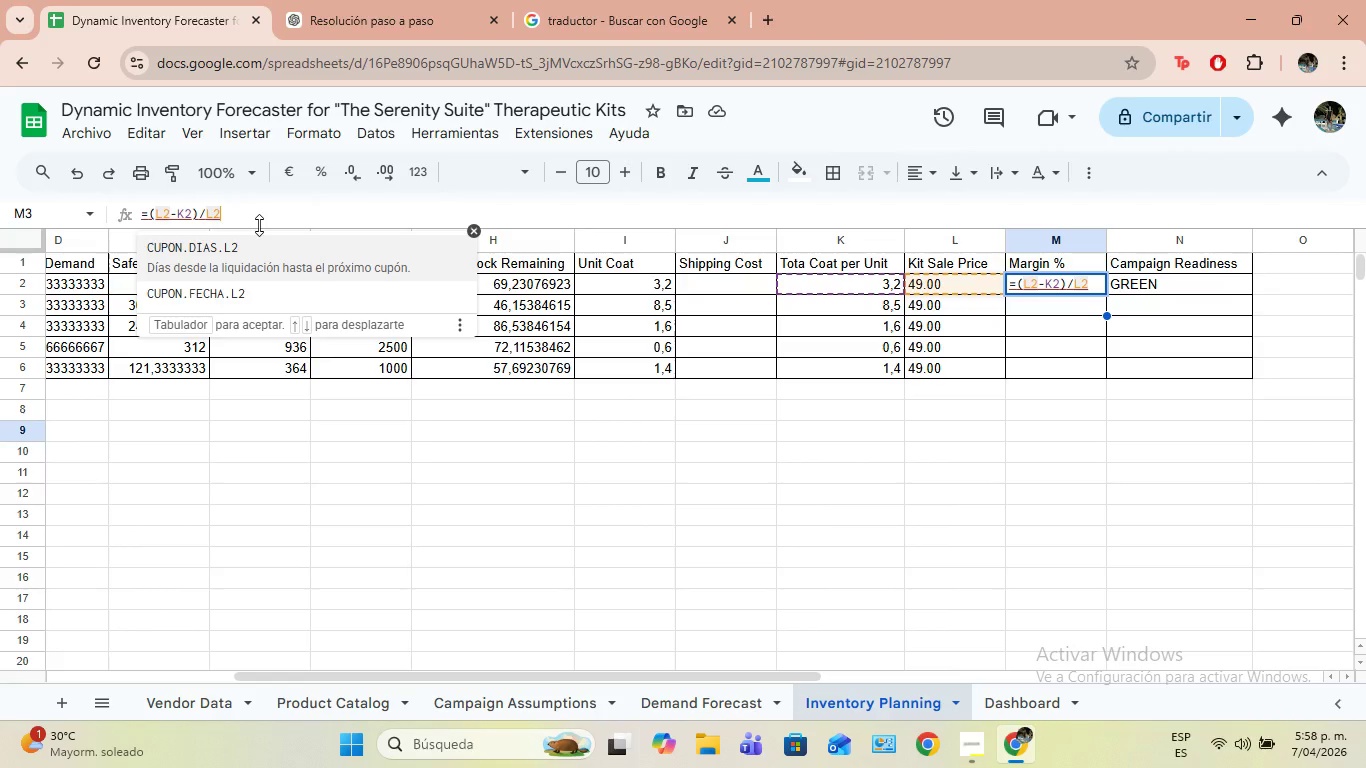 
key(Enter)
 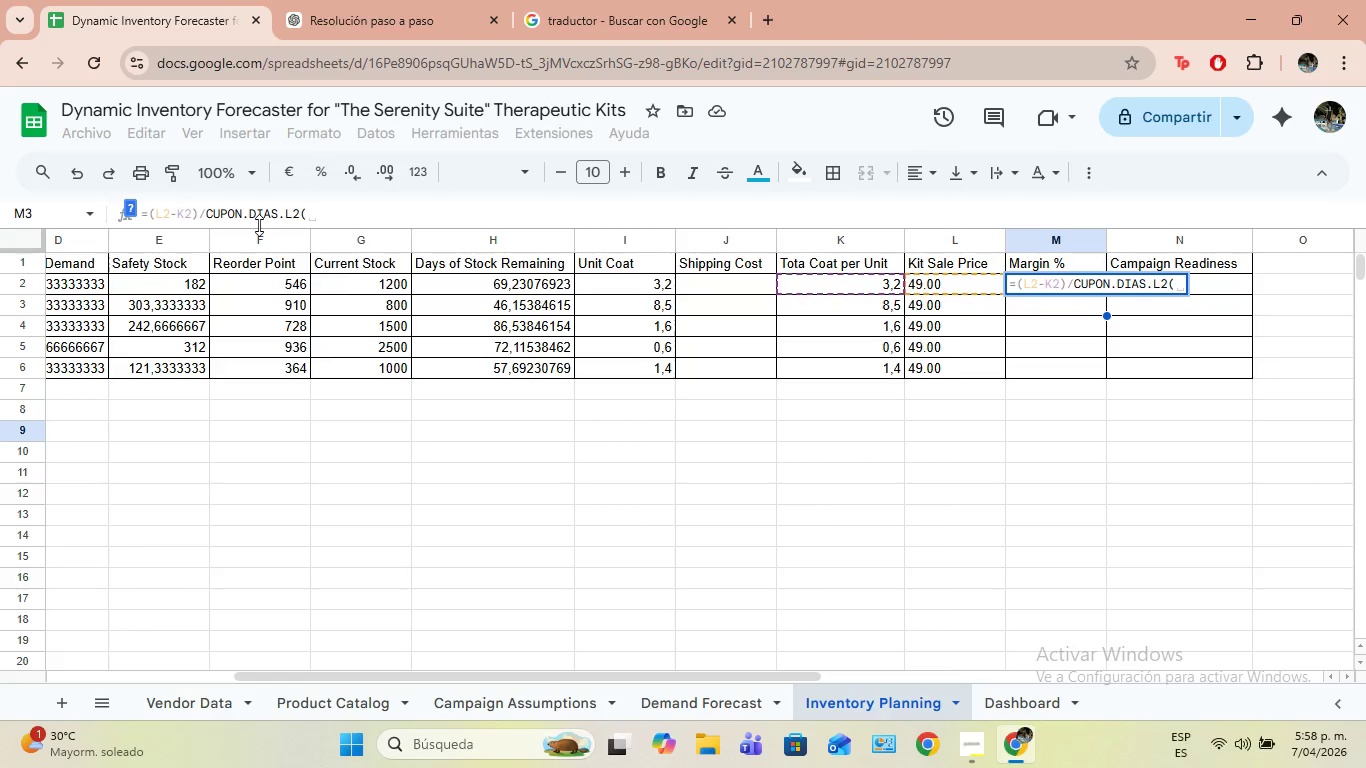 
wait(5.17)
 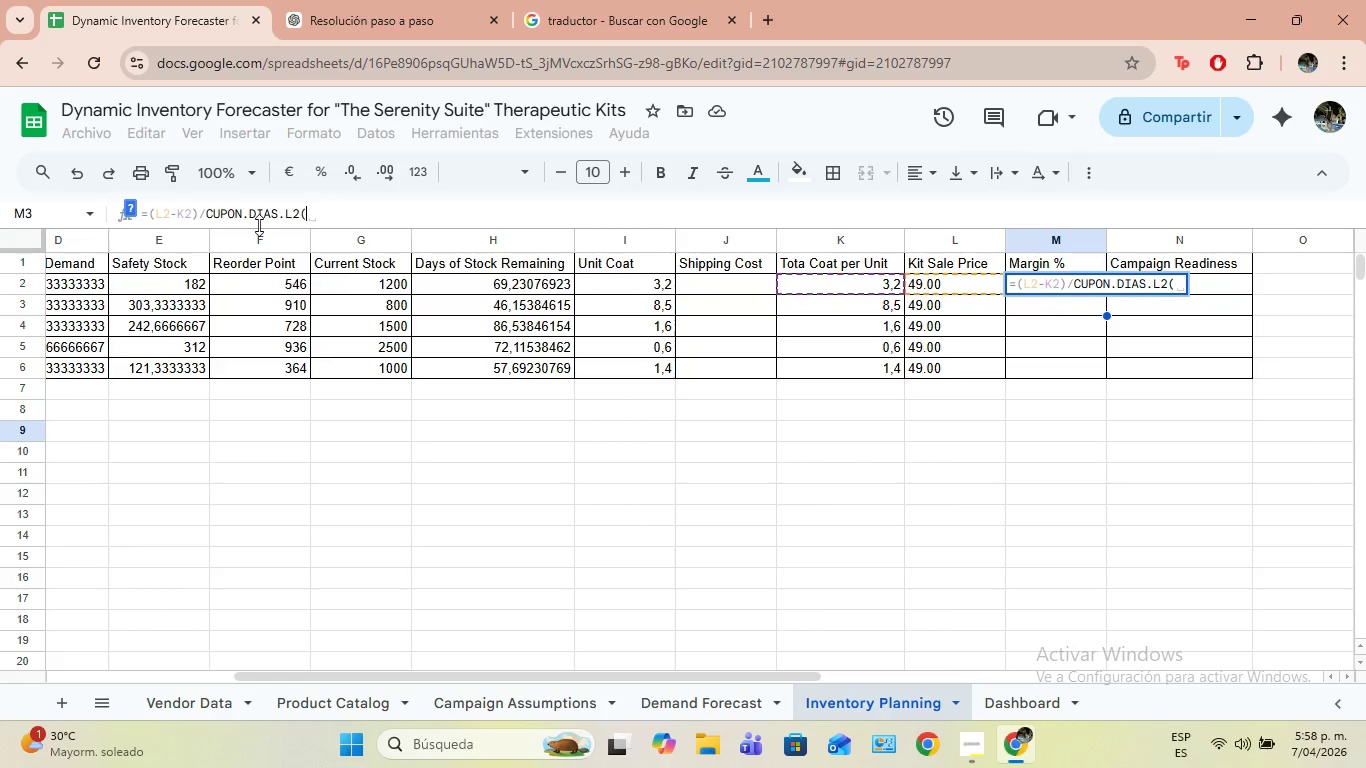 
key(Enter)
 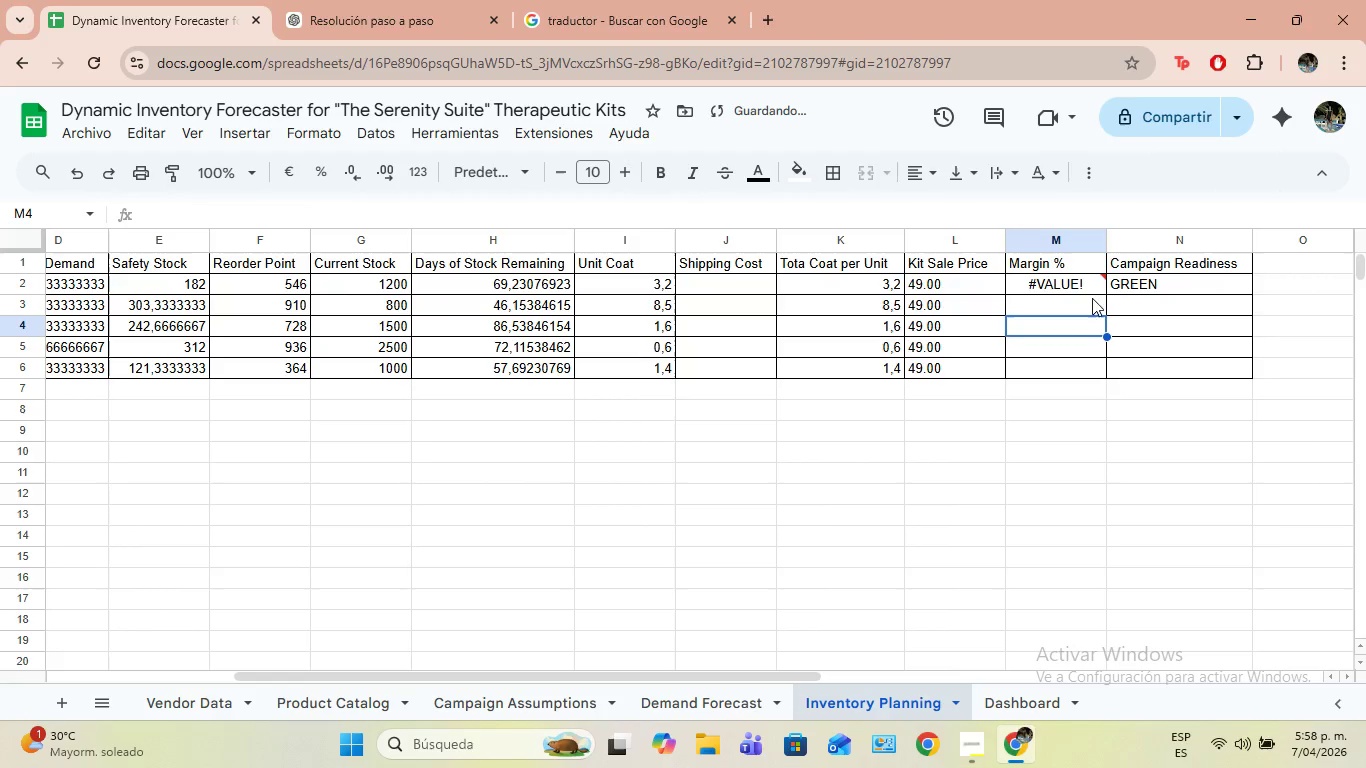 
double_click([1095, 285])
 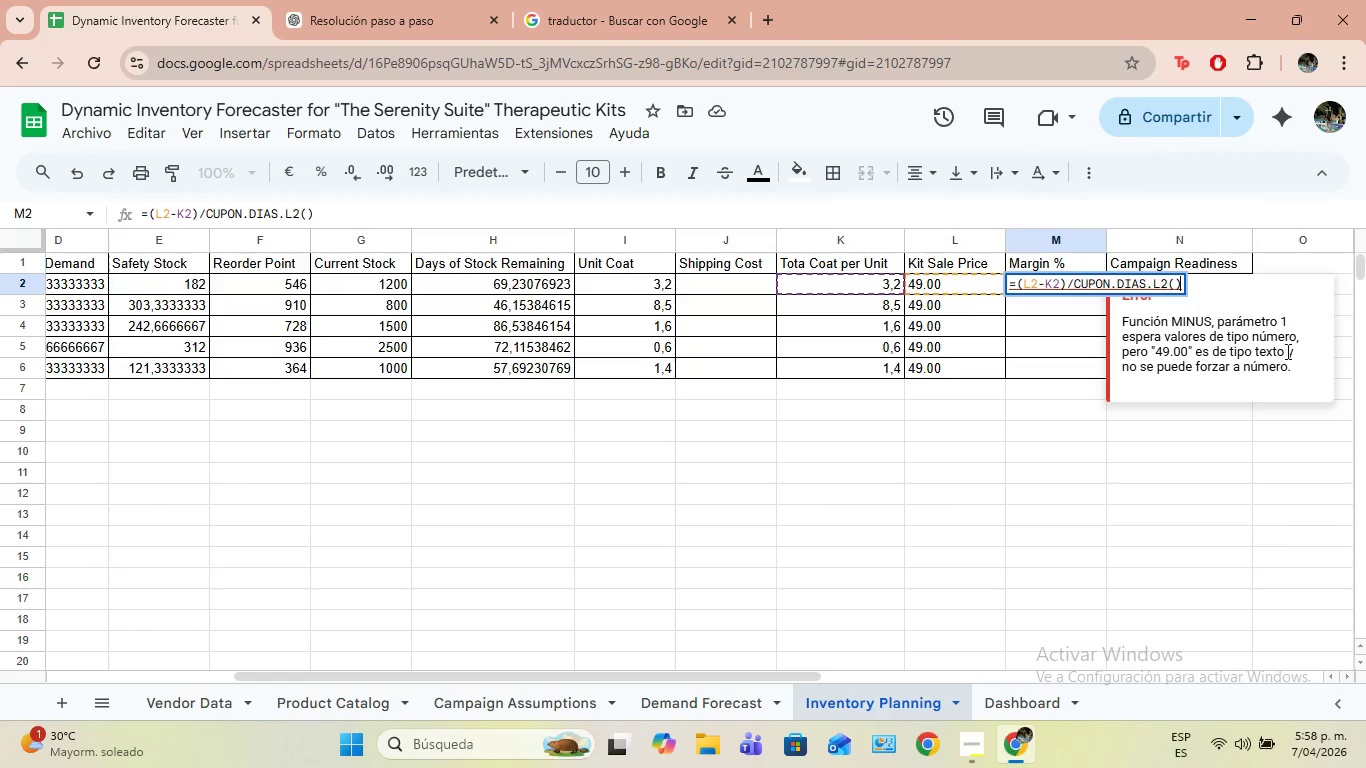 
wait(9.62)
 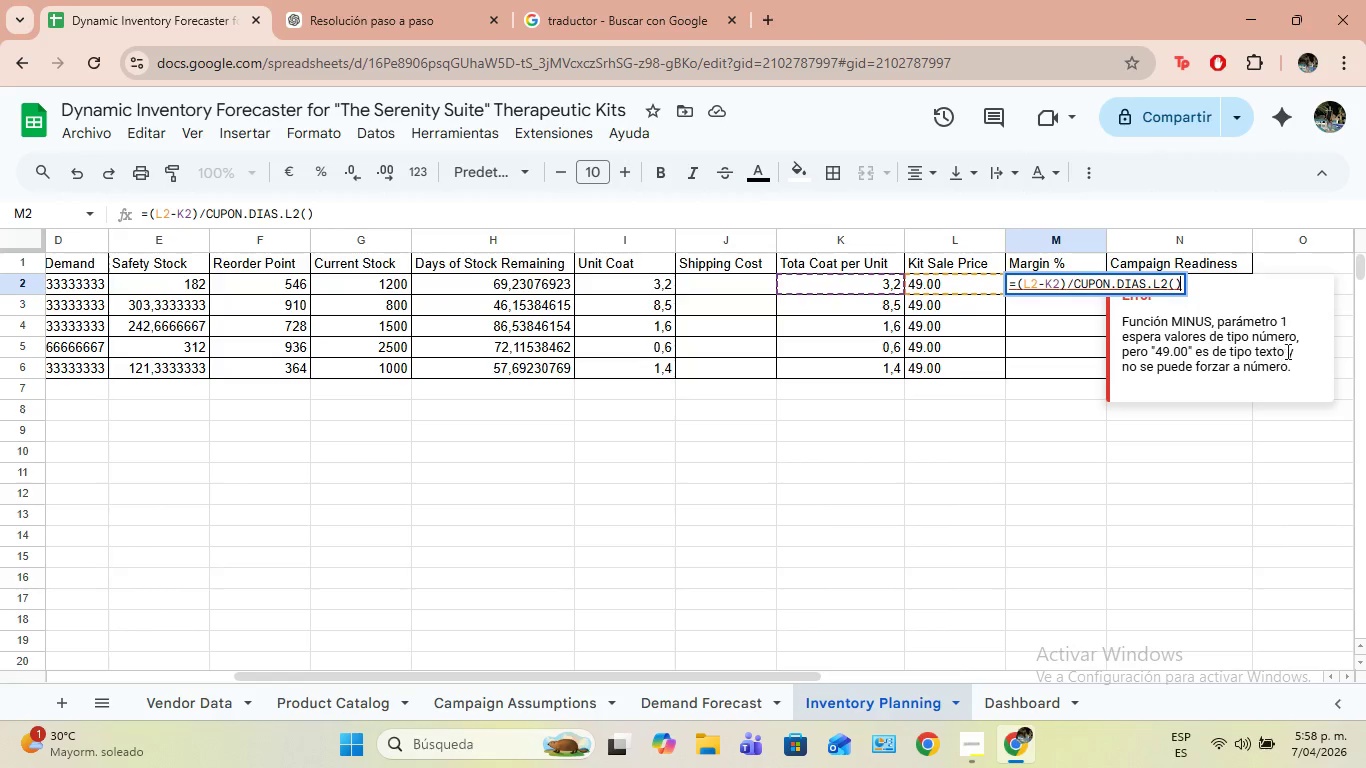 
double_click([929, 283])
 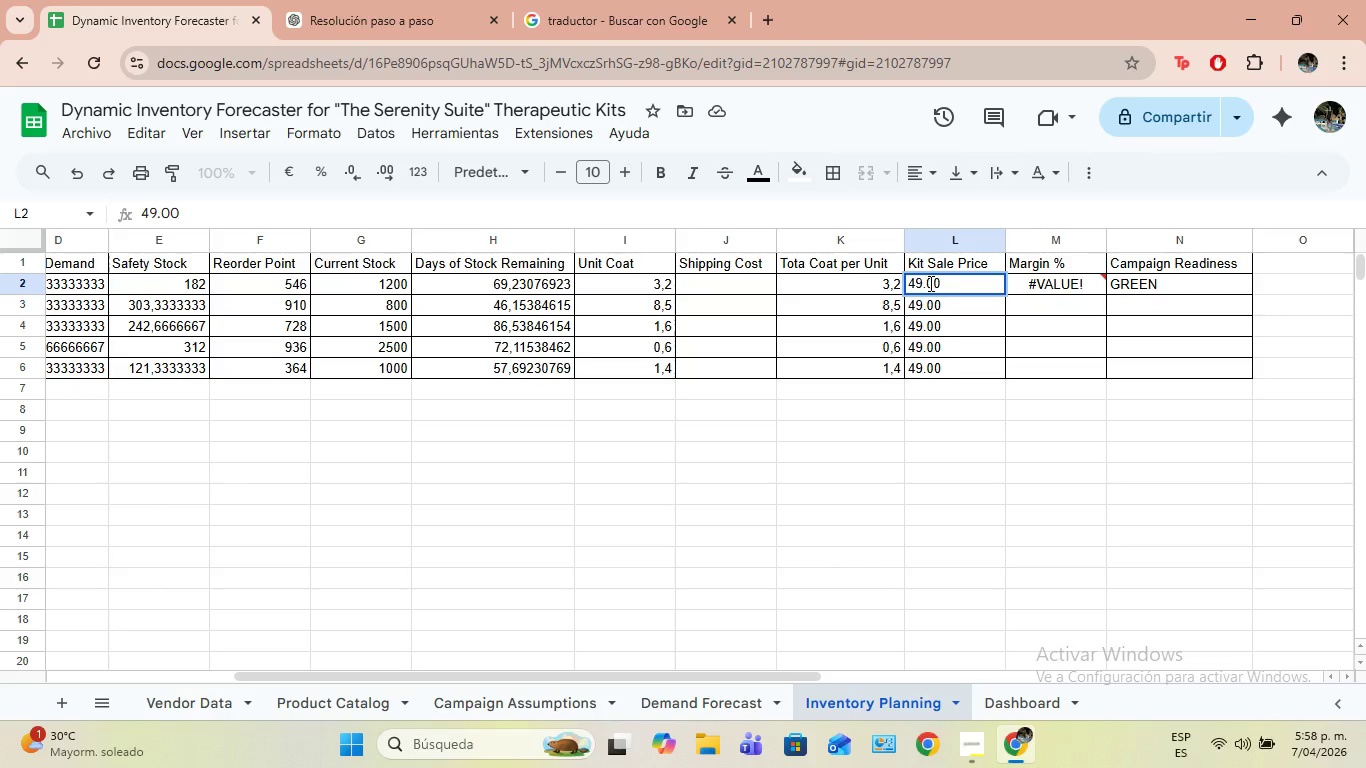 
left_click([929, 283])
 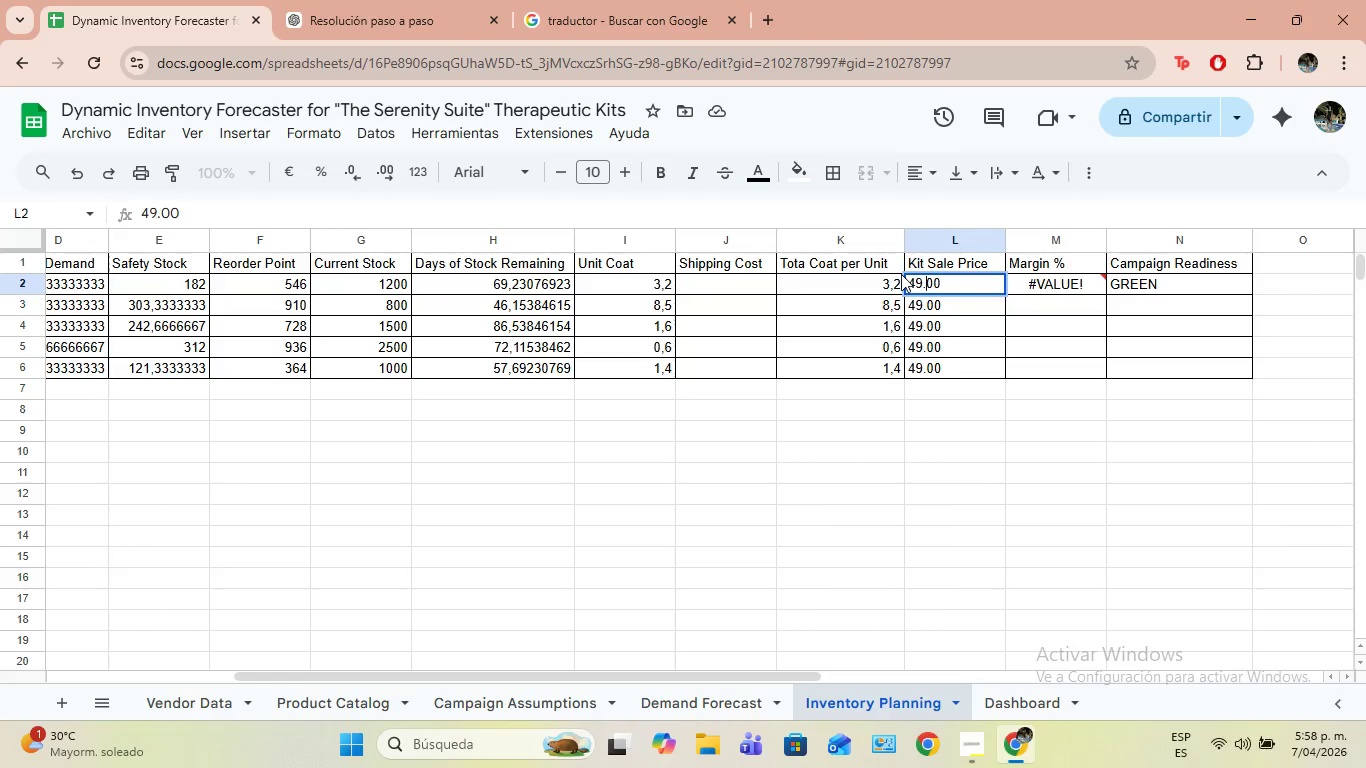 
key(Backspace)
 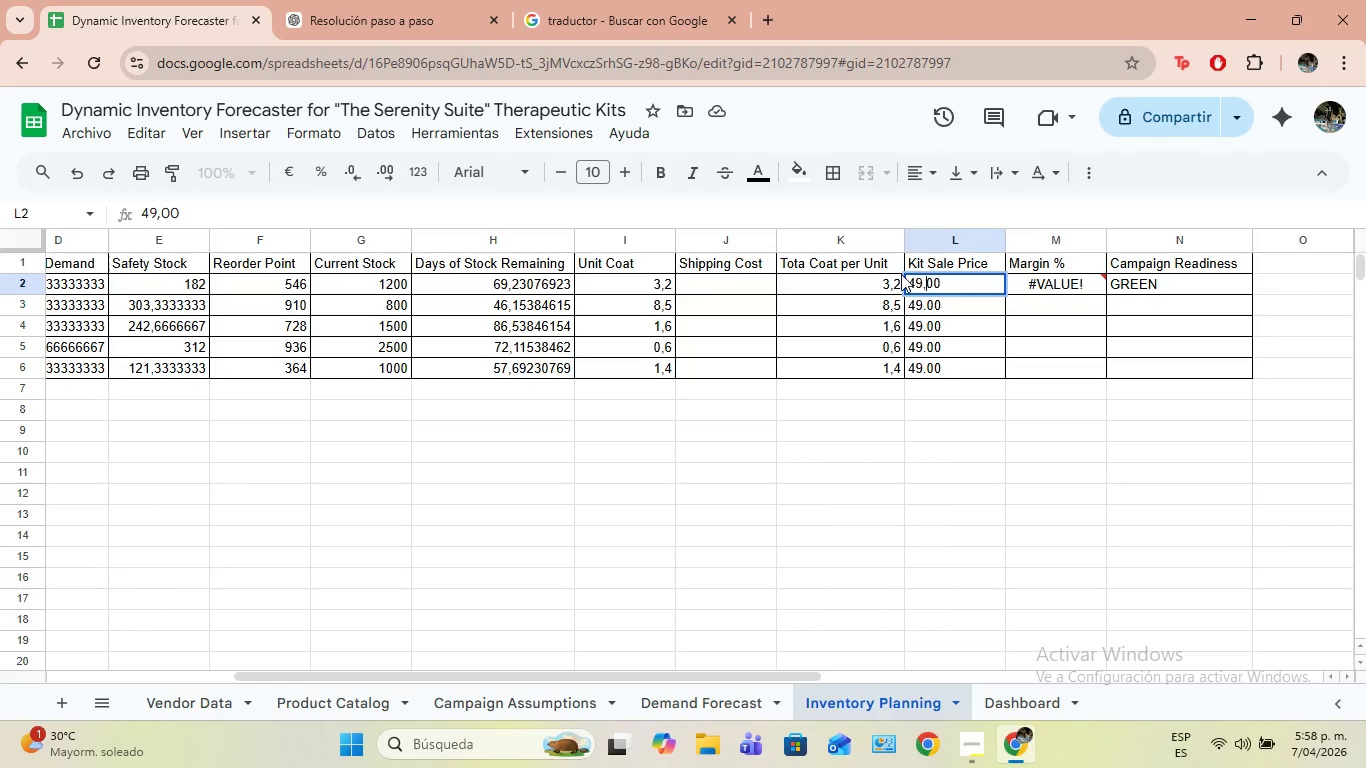 
key(Comma)
 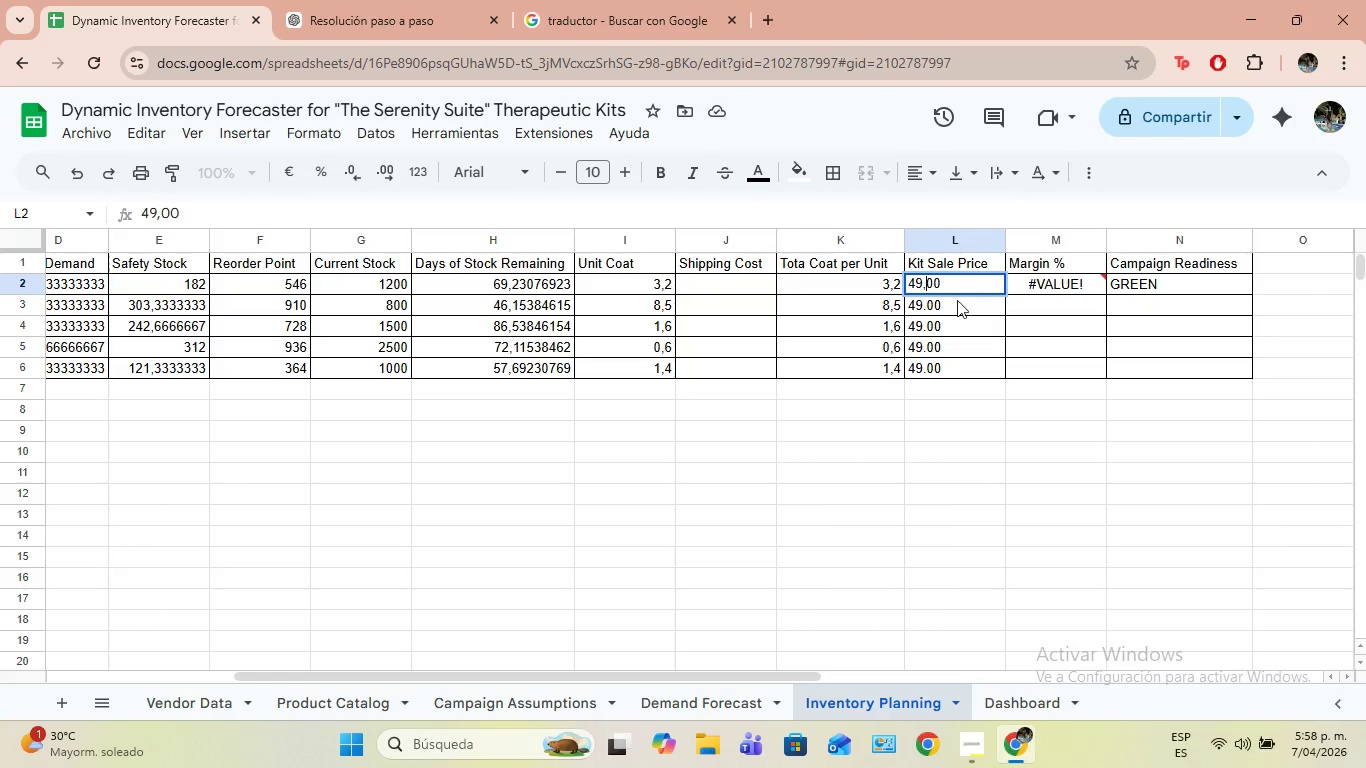 
left_click([960, 285])
 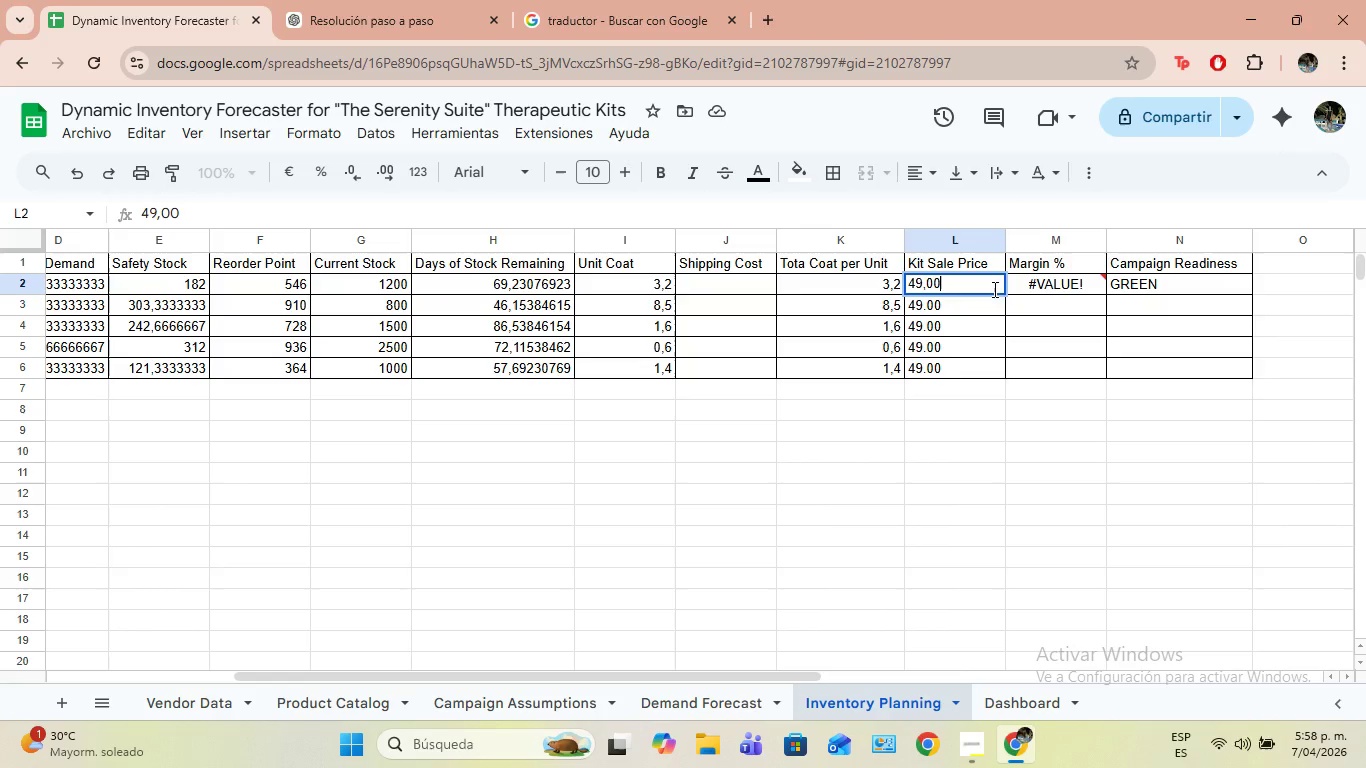 
left_click([991, 324])
 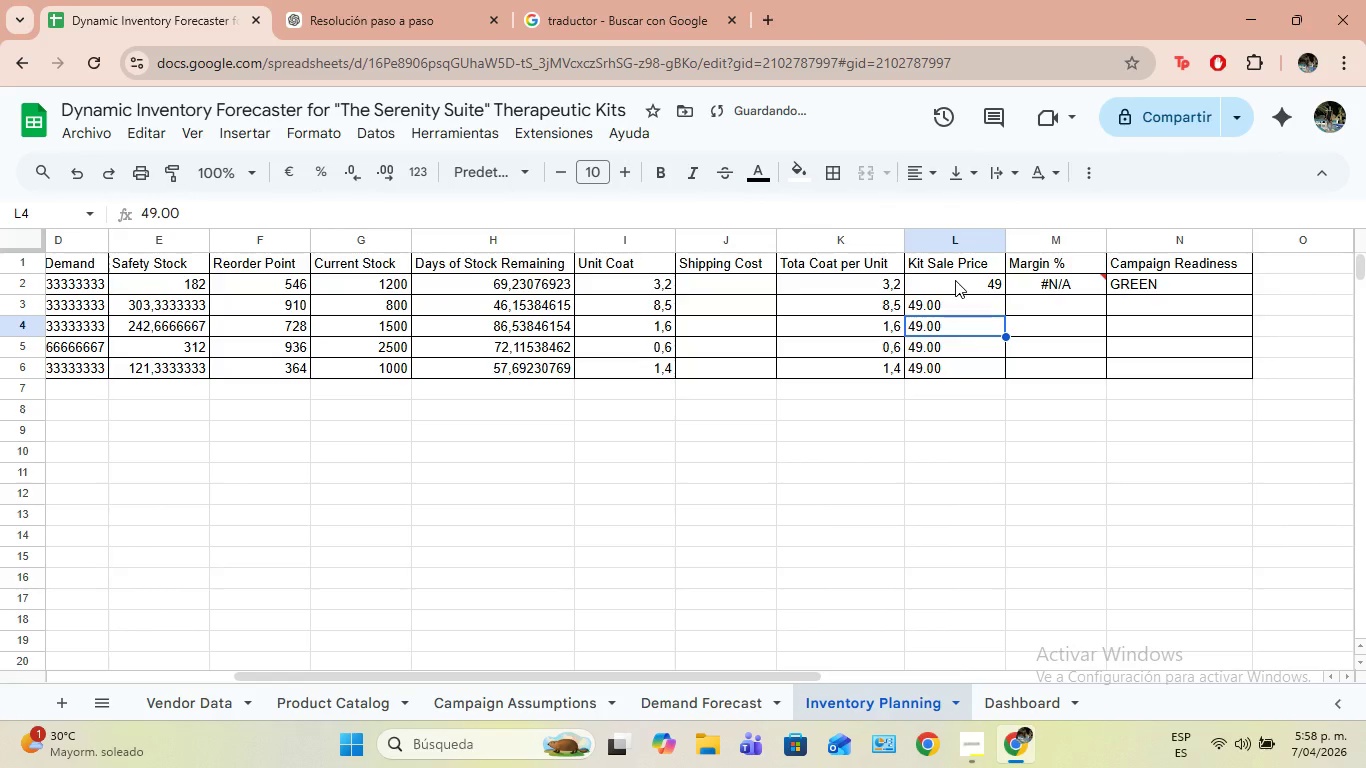 
left_click([955, 280])
 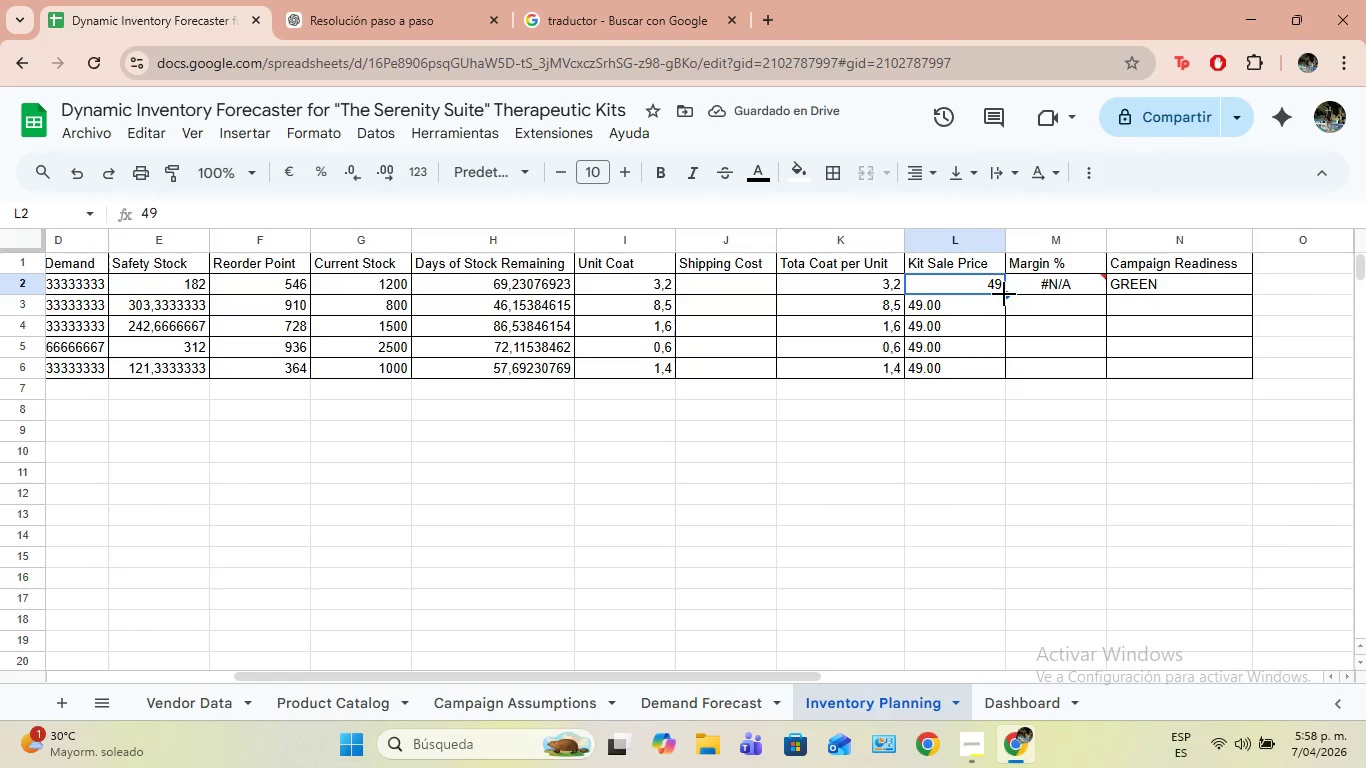 
wait(5.42)
 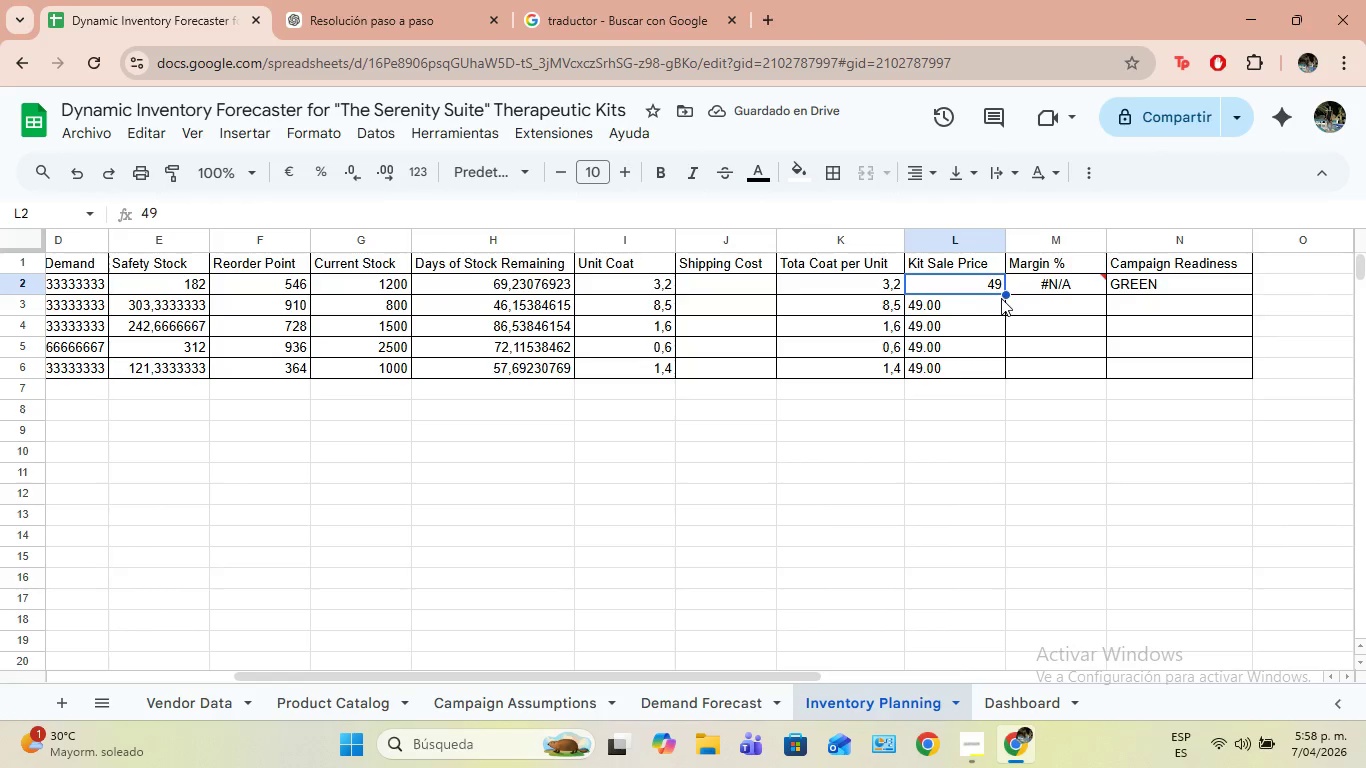 
double_click([1000, 286])
 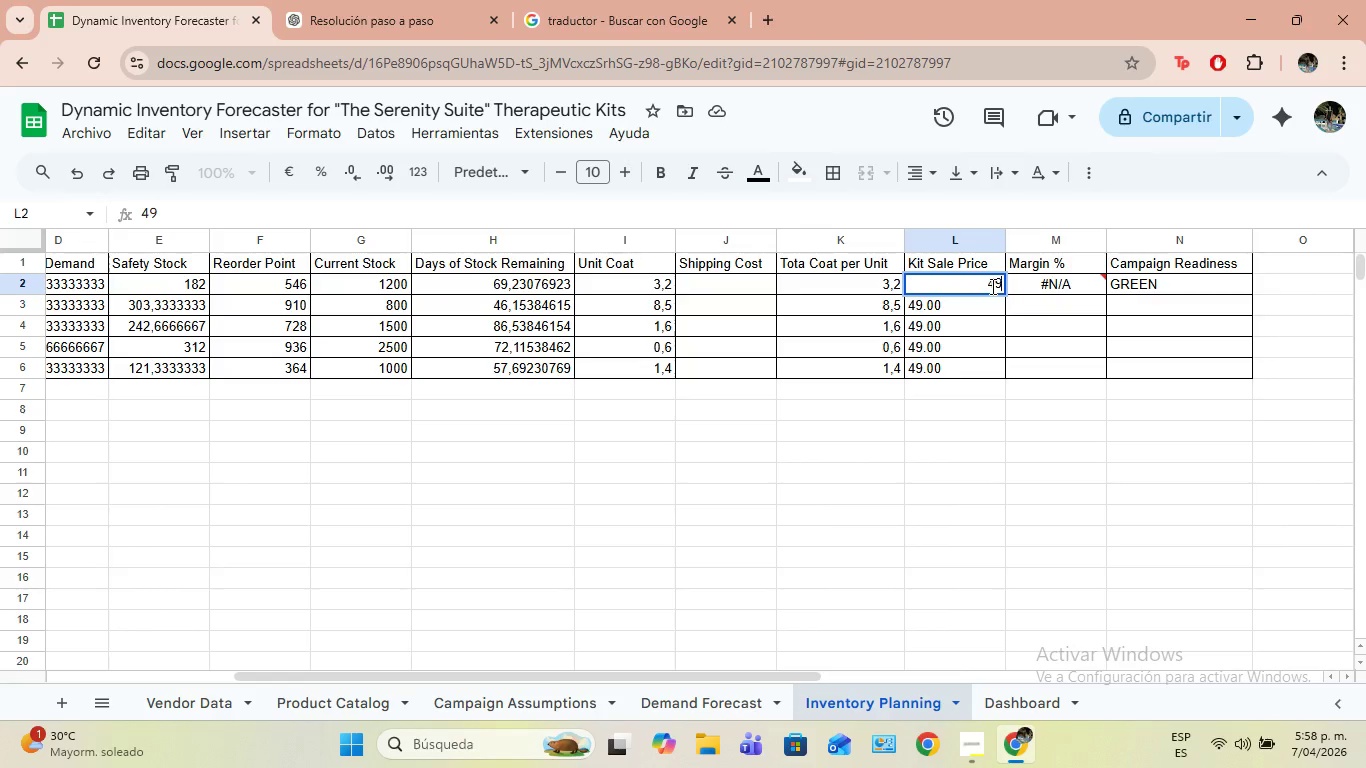 
type(,00)
 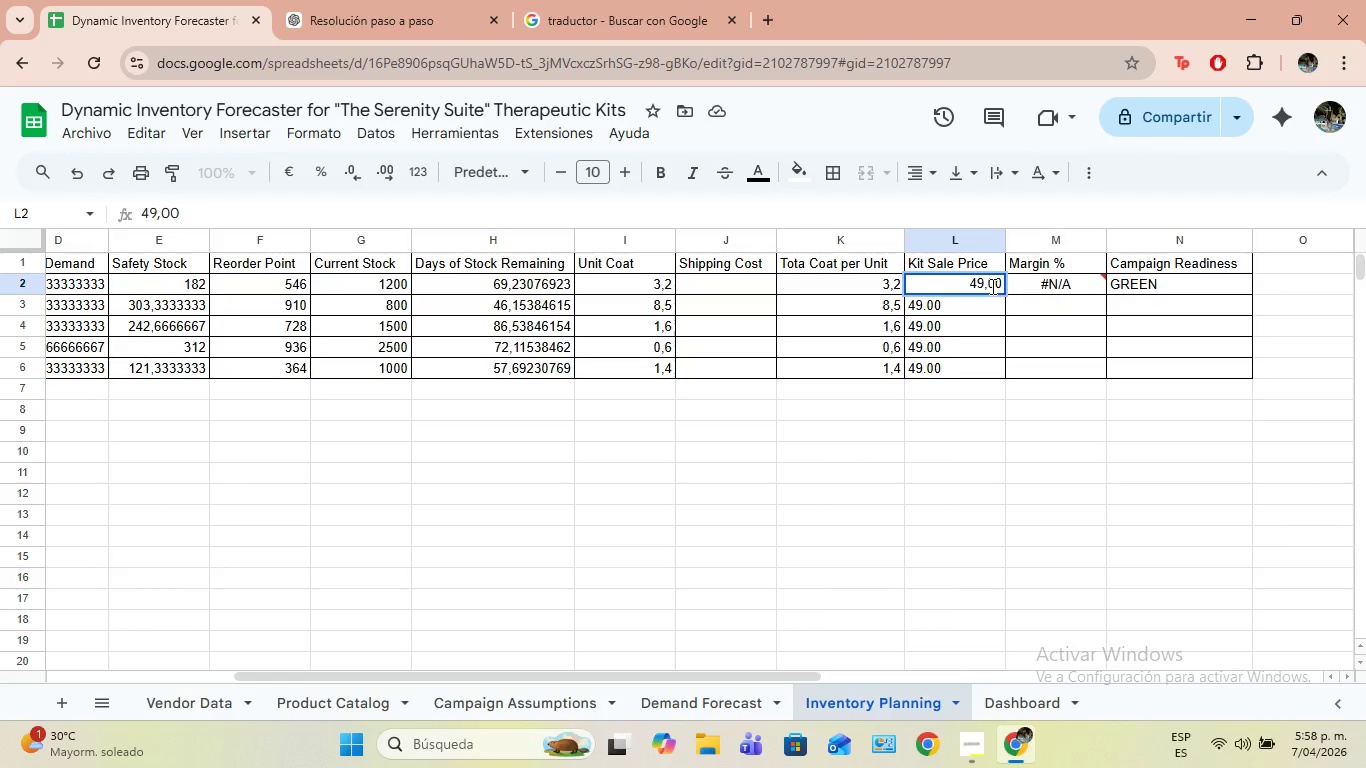 
key(Enter)
 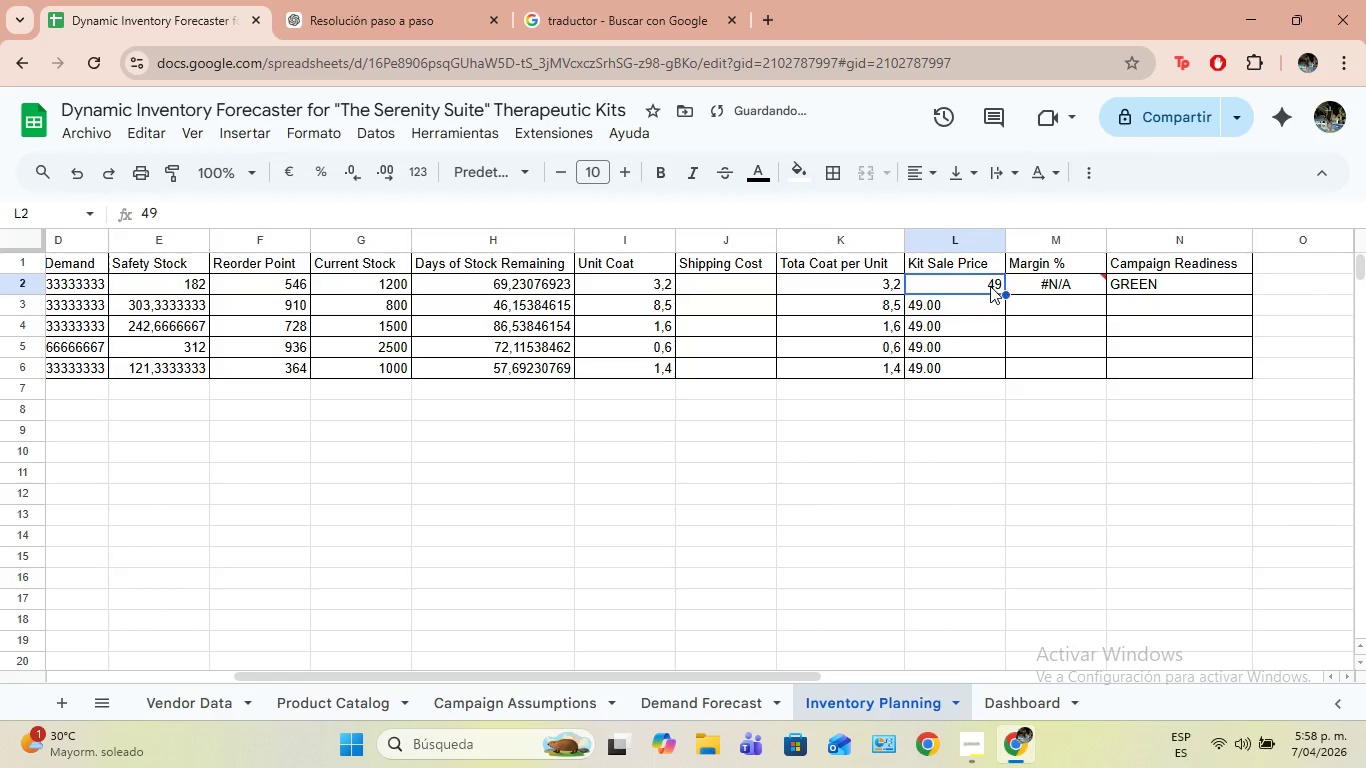 
double_click([990, 286])
 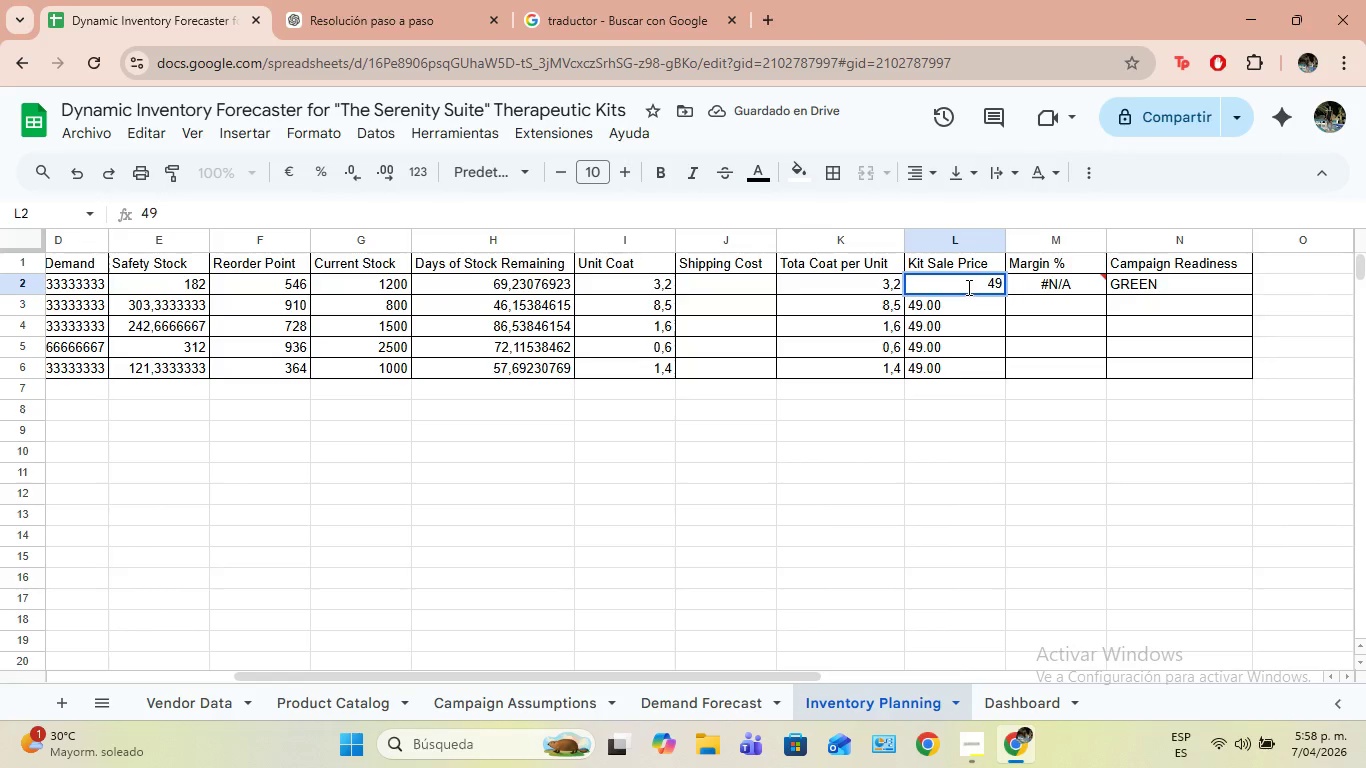 
left_click([957, 299])
 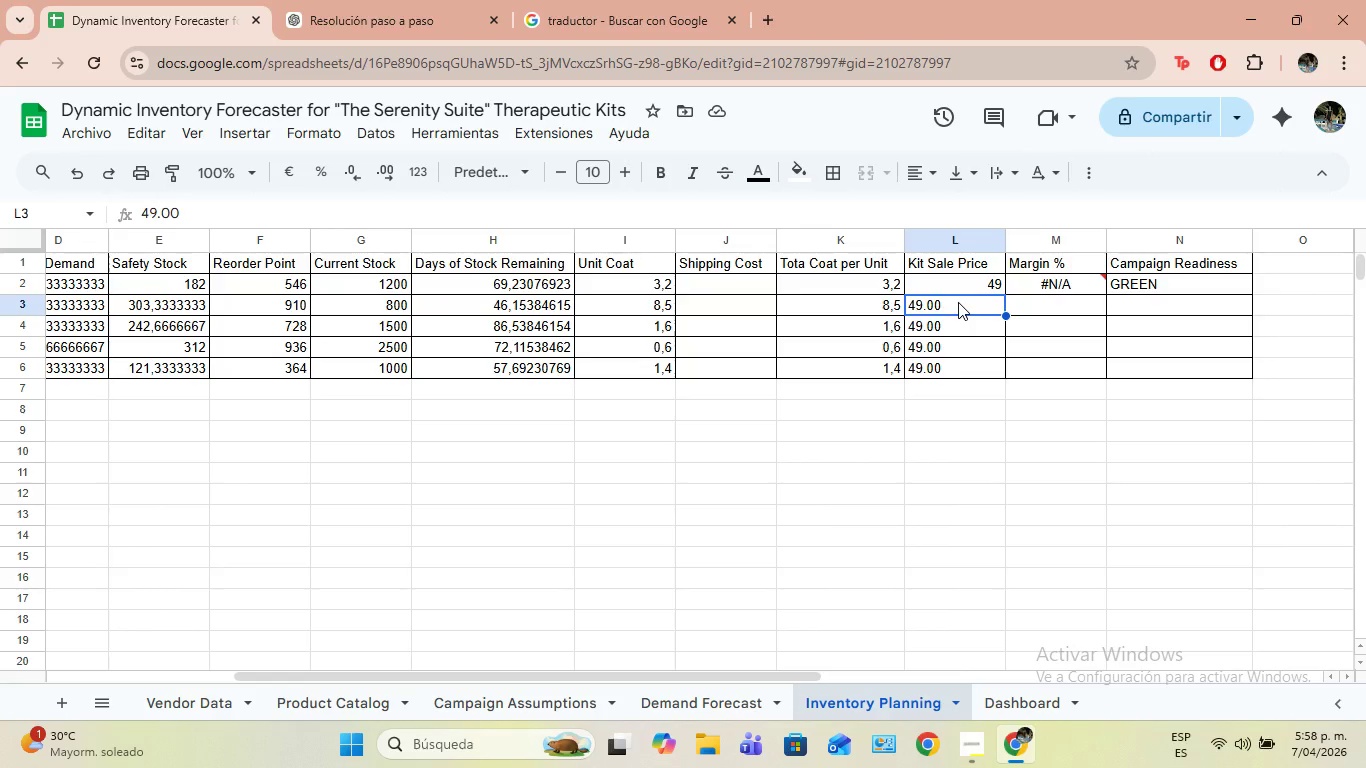 
left_click([991, 288])
 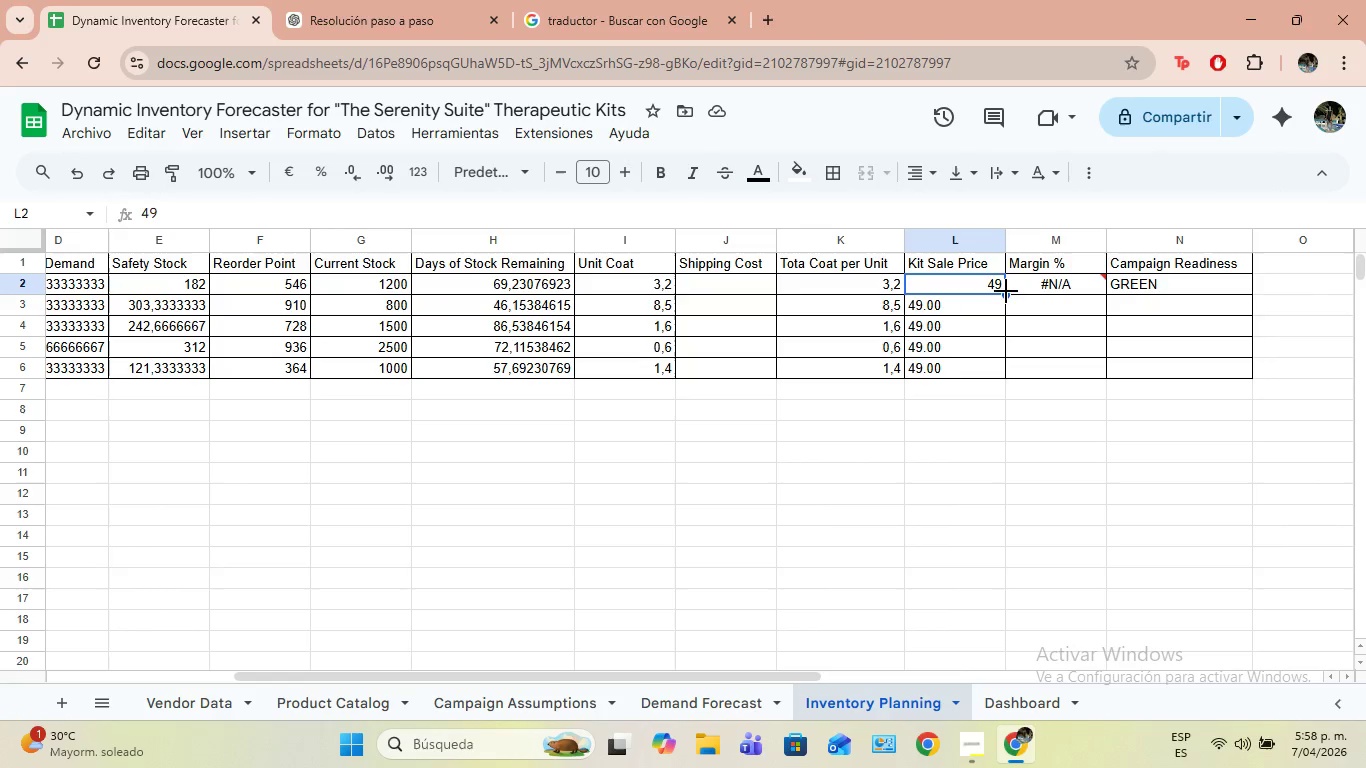 
mouse_move([1007, 291])
 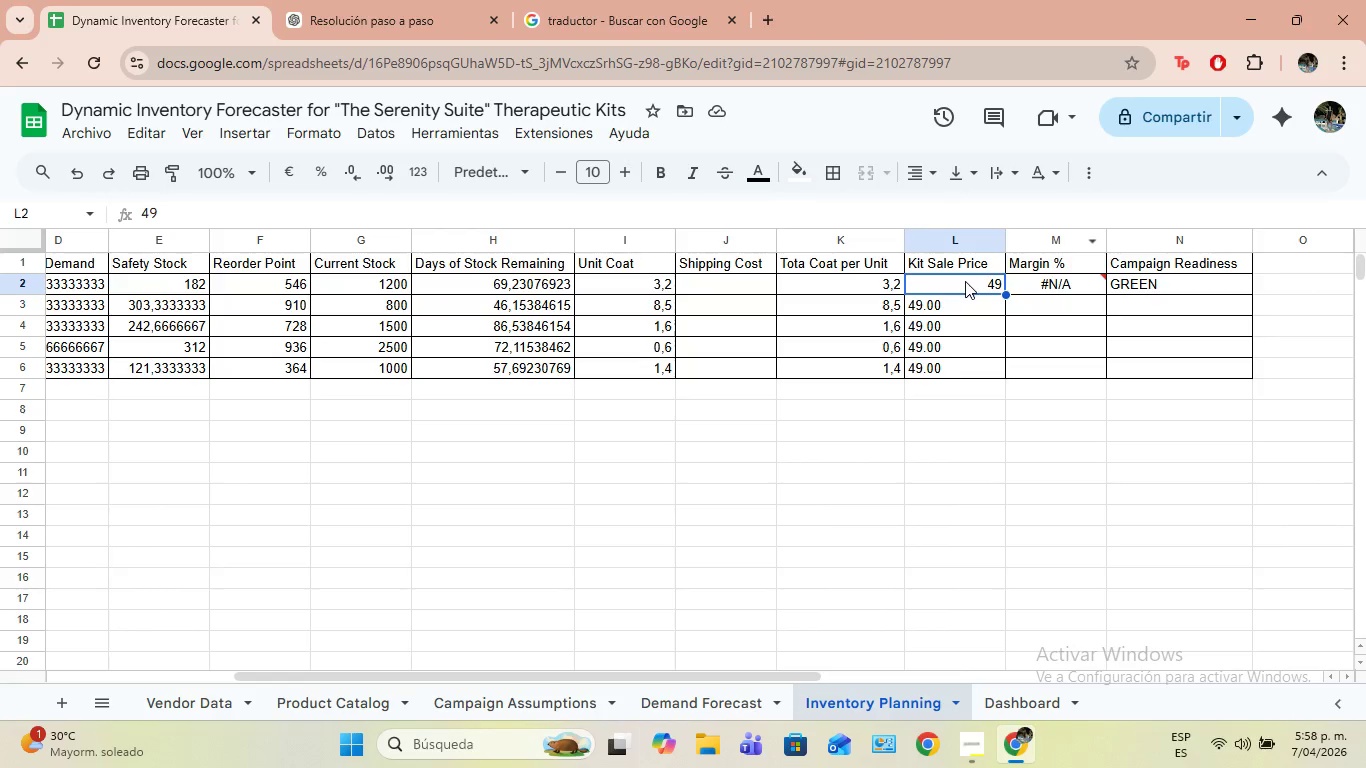 
left_click([965, 281])
 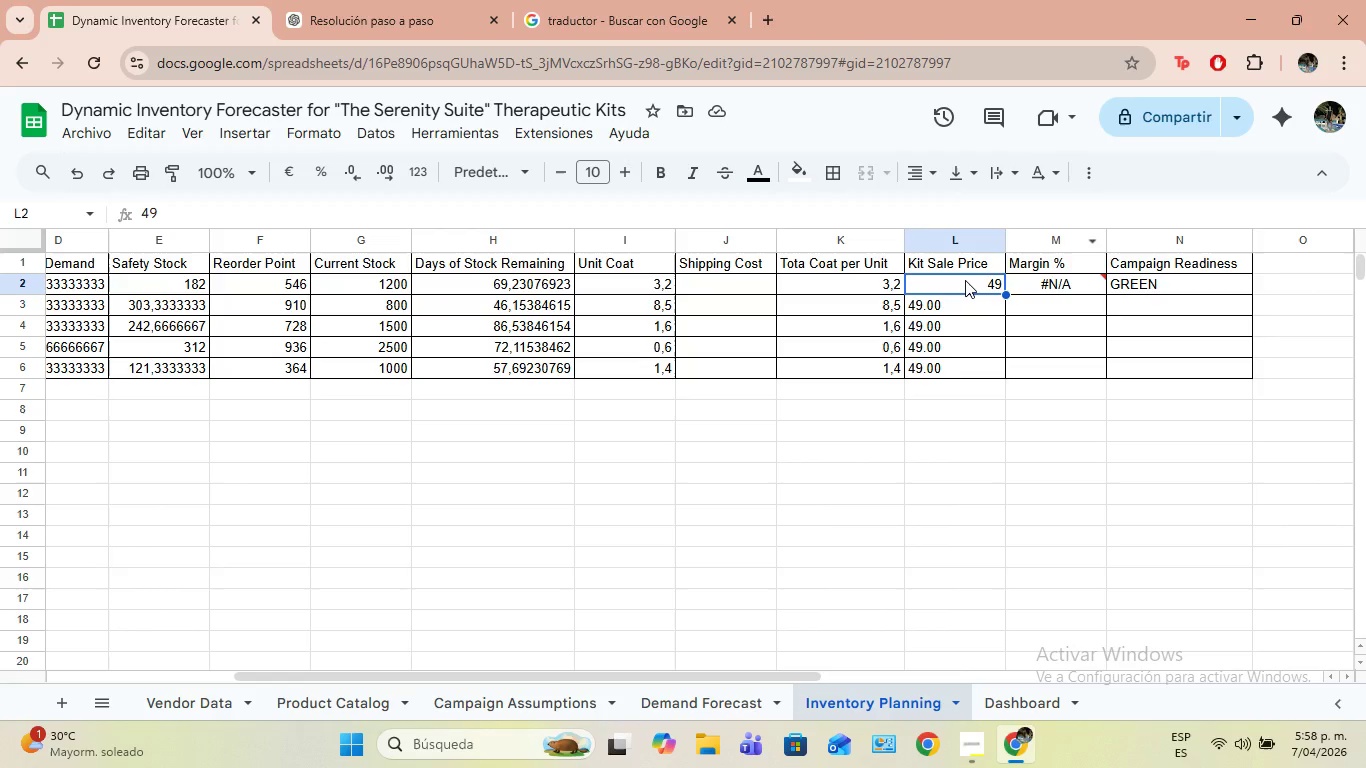 
key(Control+C)
 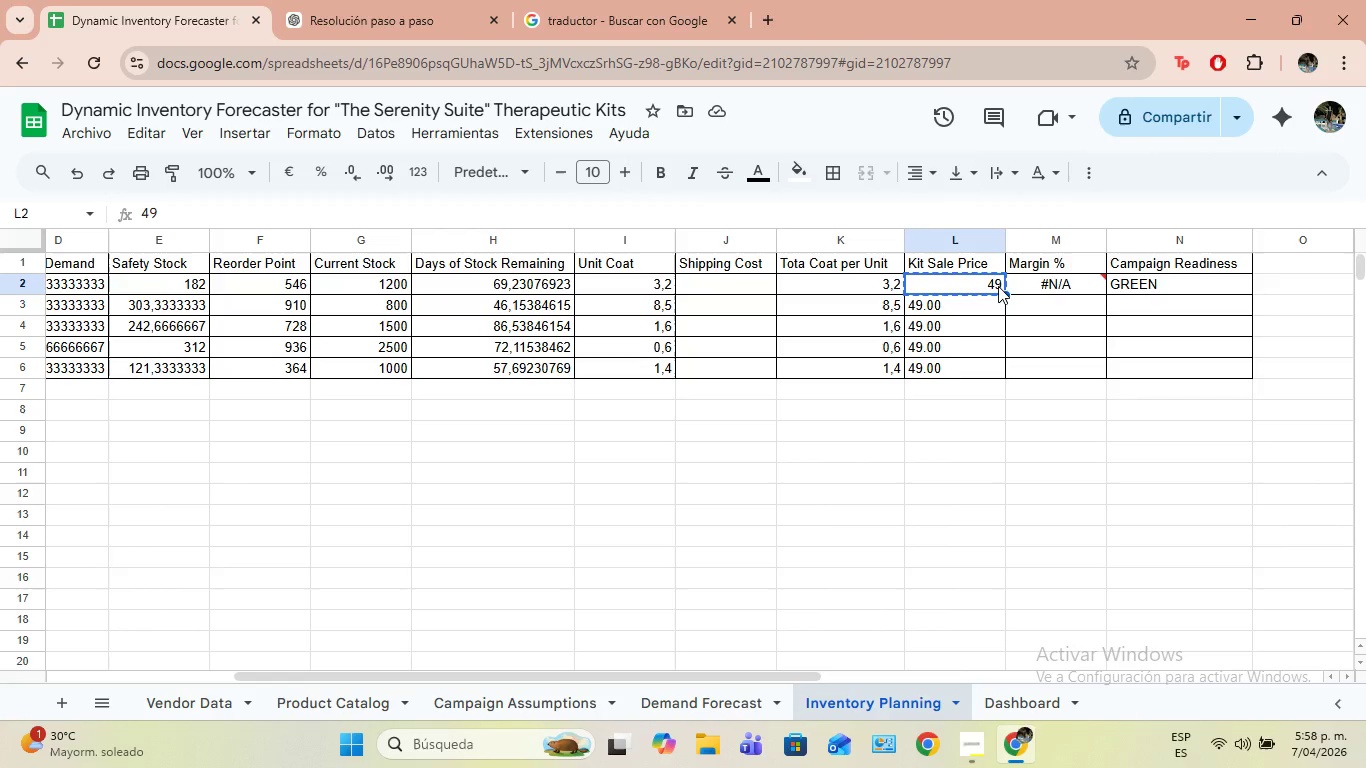 
left_click_drag(start_coordinate=[1001, 293], to_coordinate=[987, 369])
 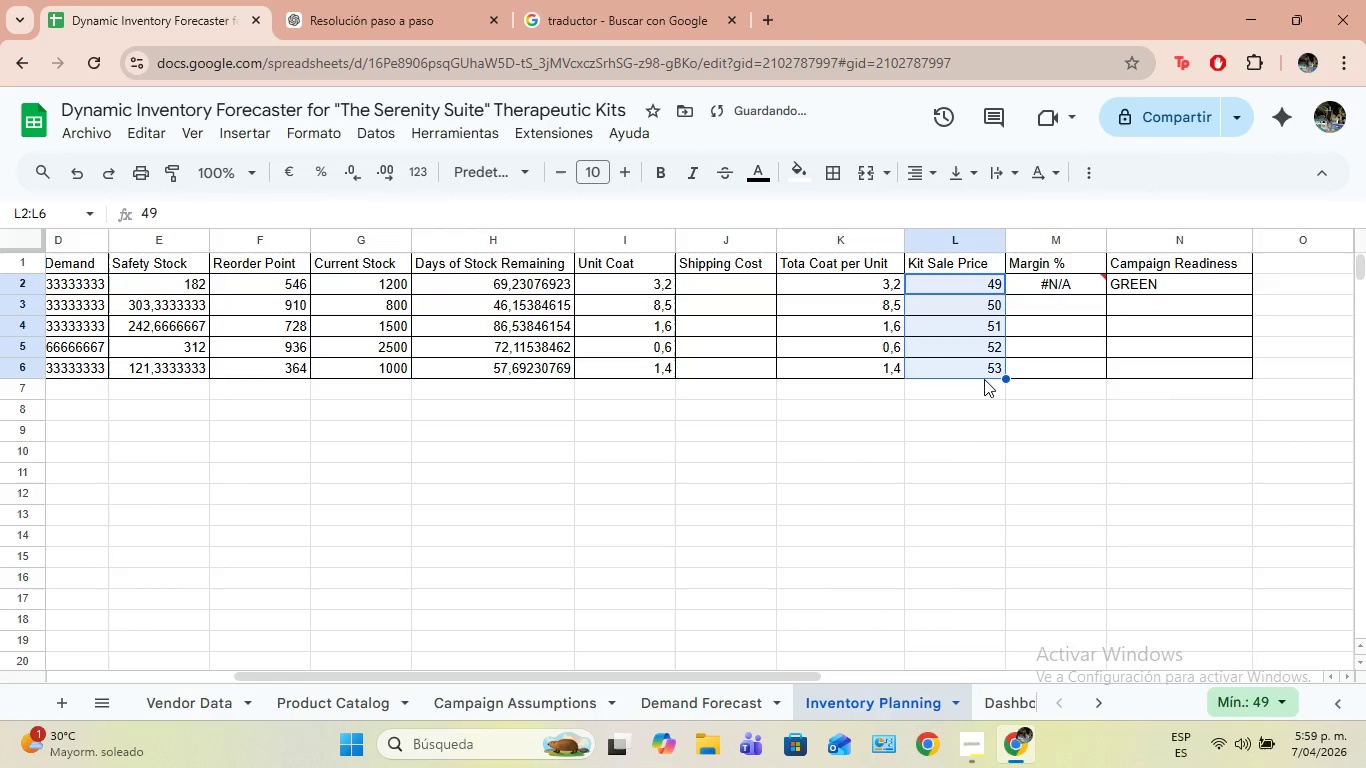 
left_click([991, 353])
 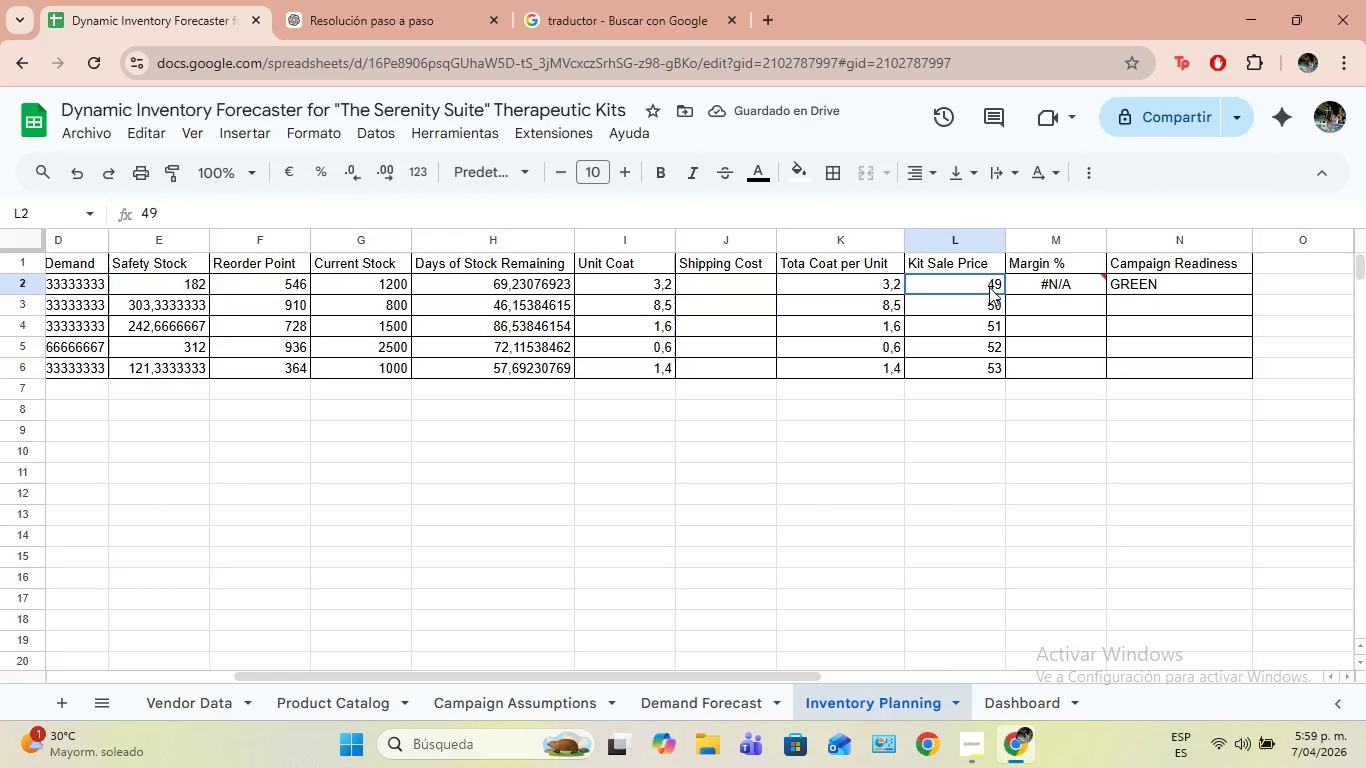 
double_click([989, 287])
 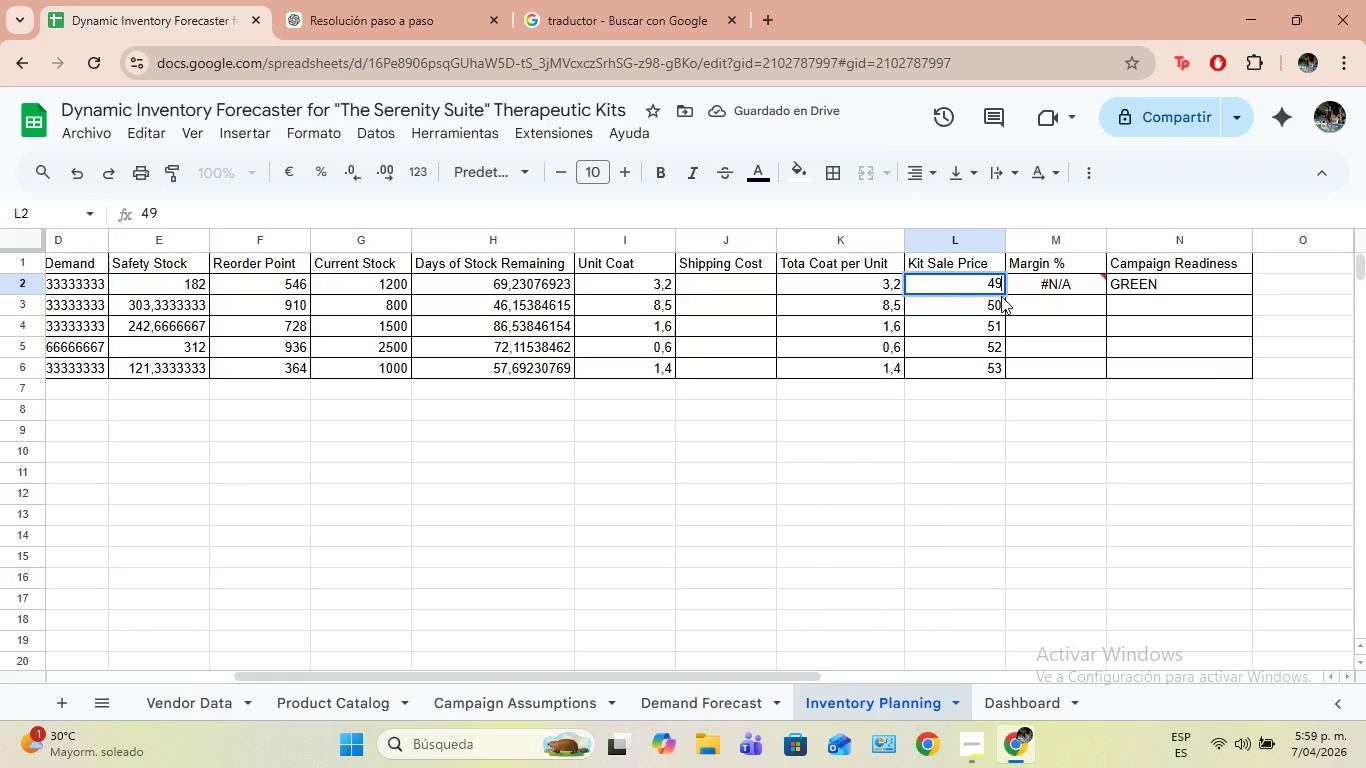 
hold_key(key=ControlLeft, duration=0.45)
 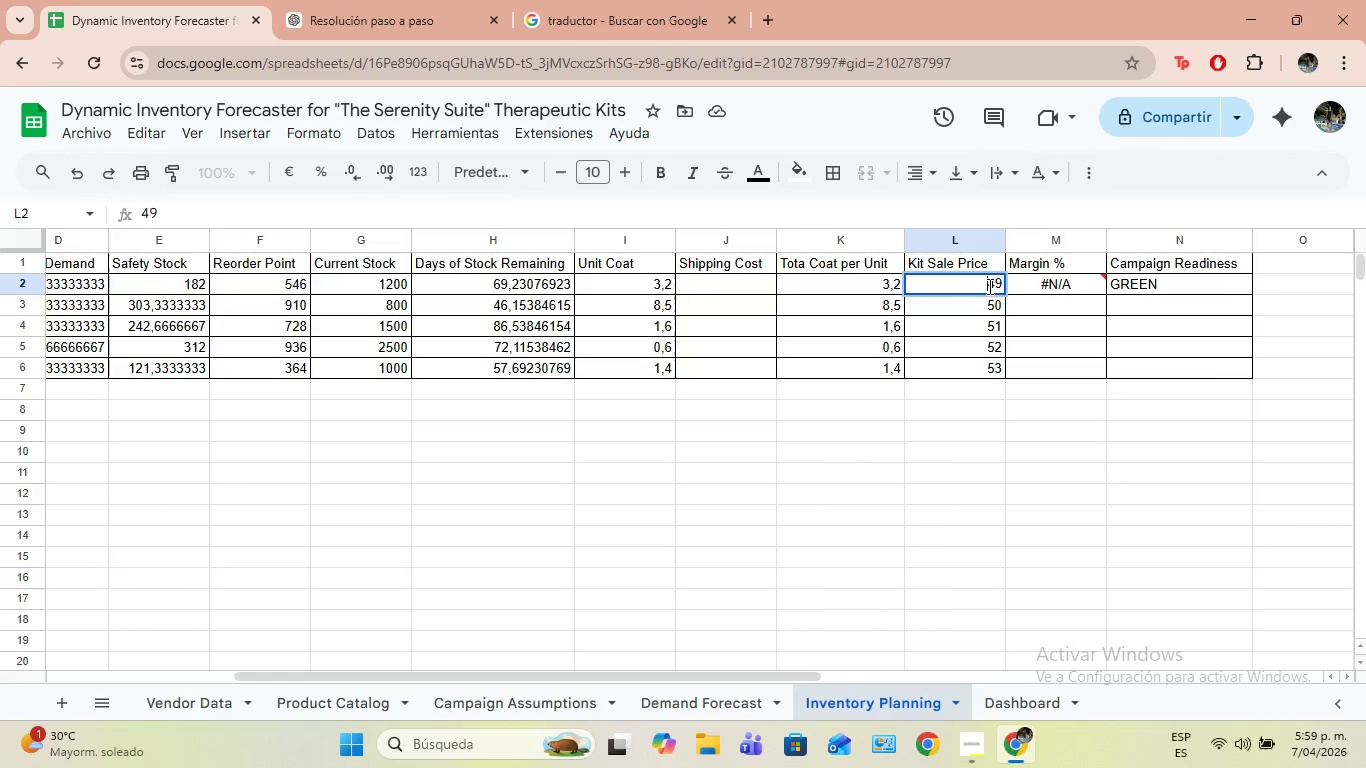 
left_click_drag(start_coordinate=[988, 286], to_coordinate=[1006, 284])
 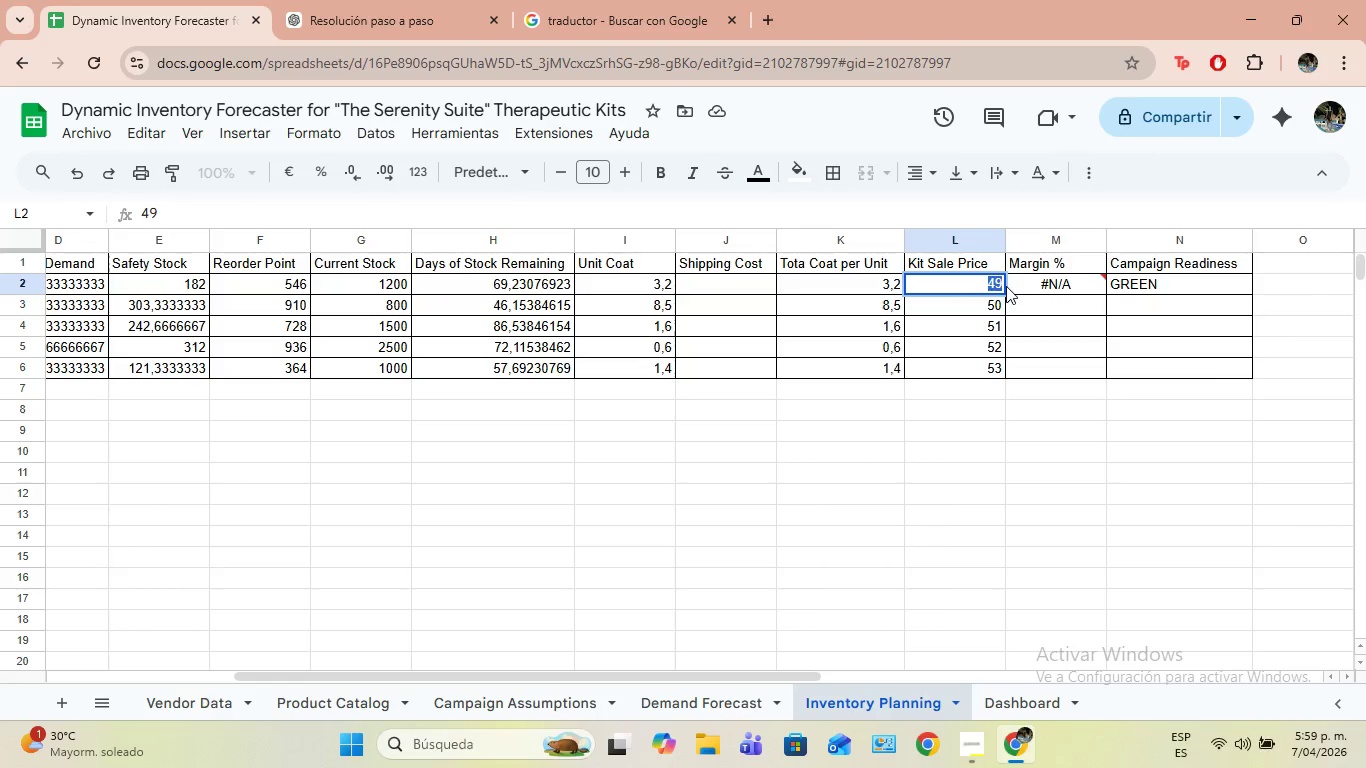 
key(Control+C)
 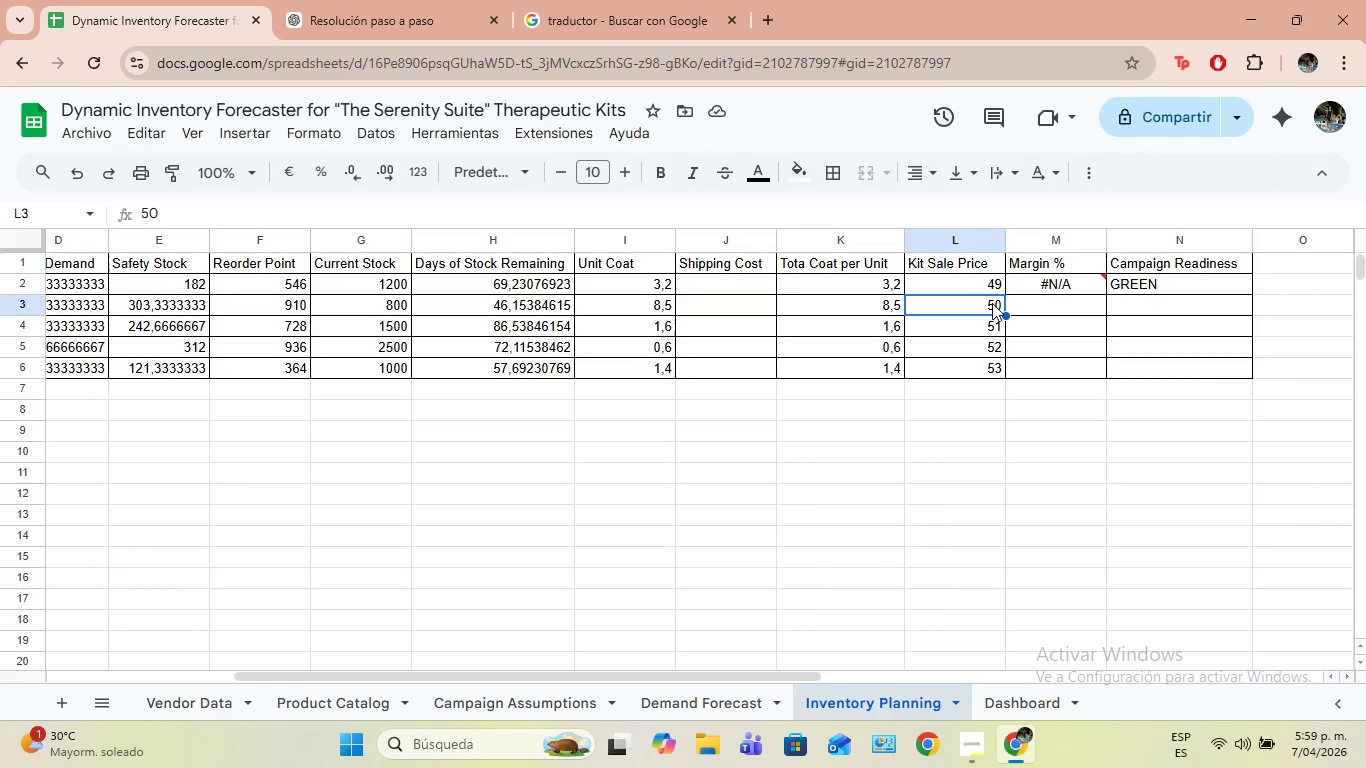 
key(Control+V)
 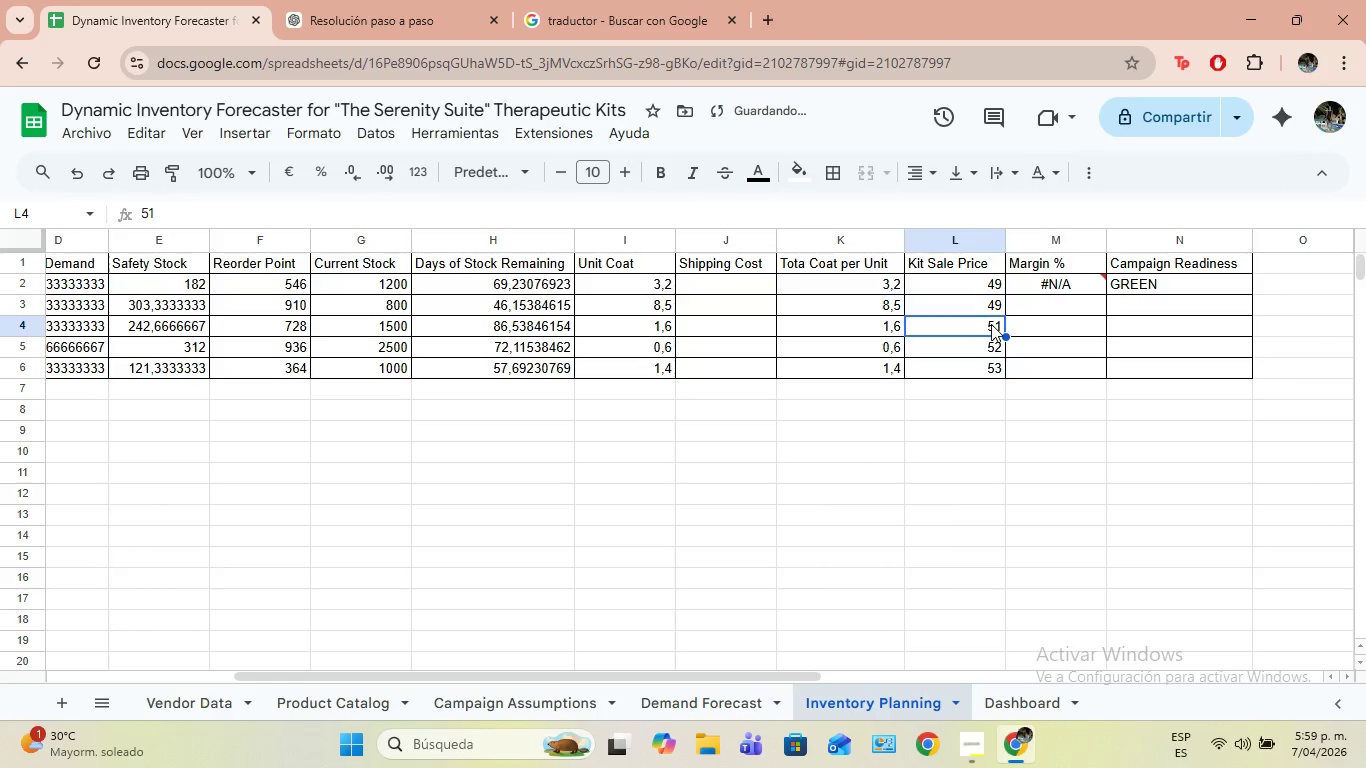 
key(Control+V)
 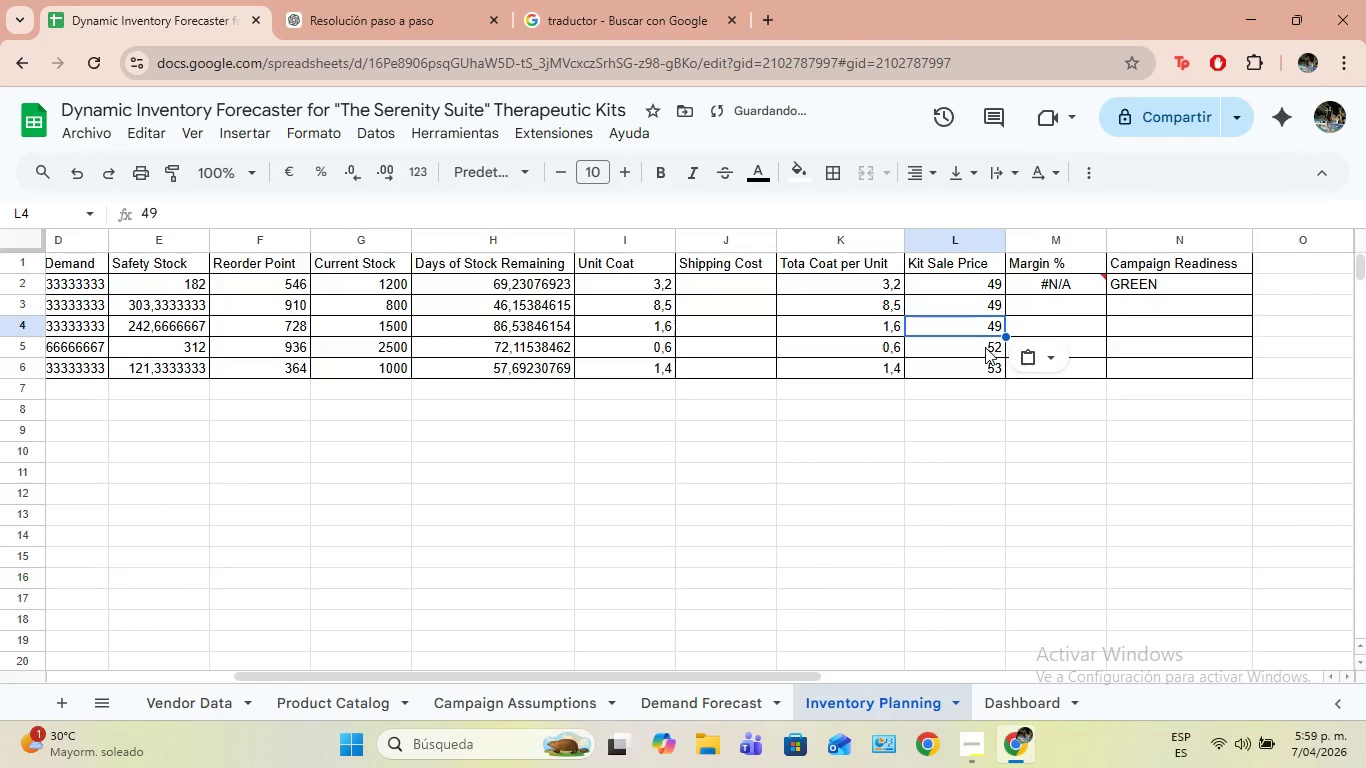 
left_click([985, 347])
 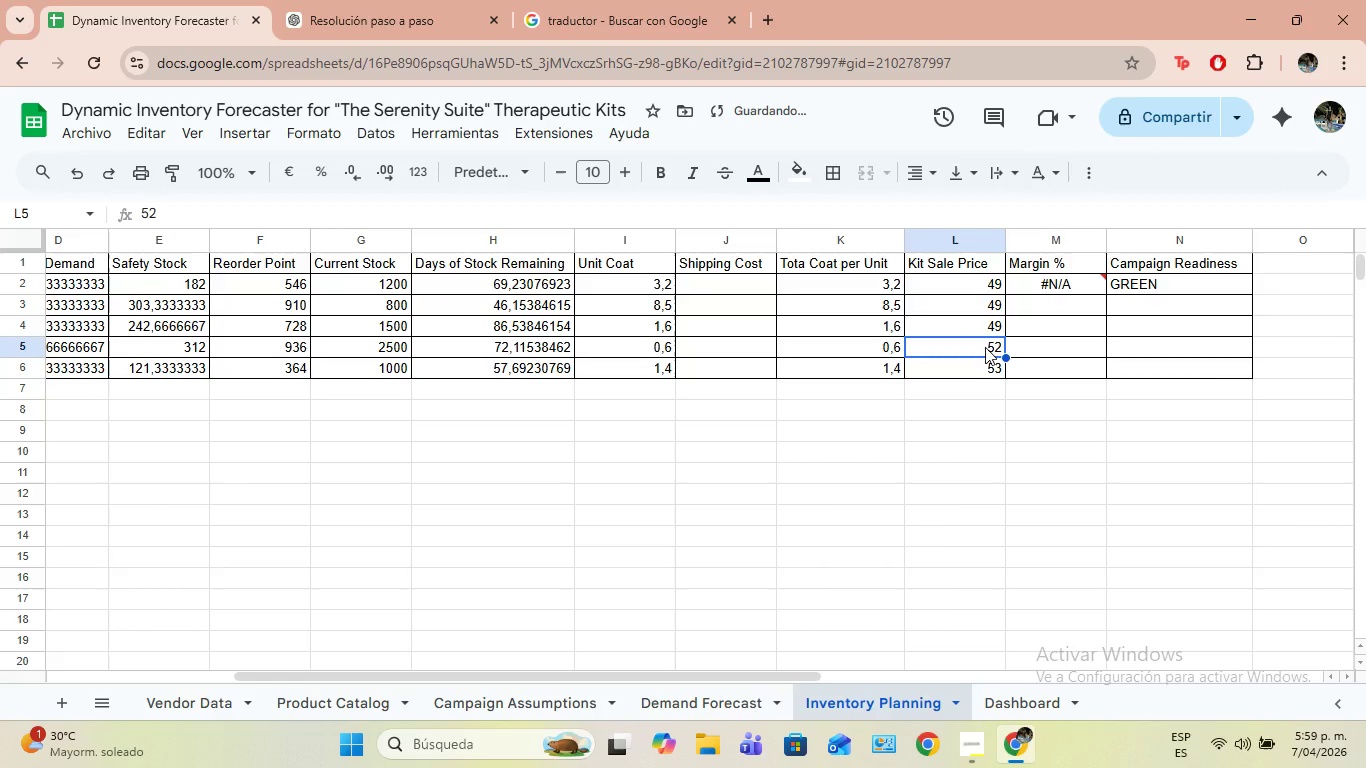 
key(Control+V)
 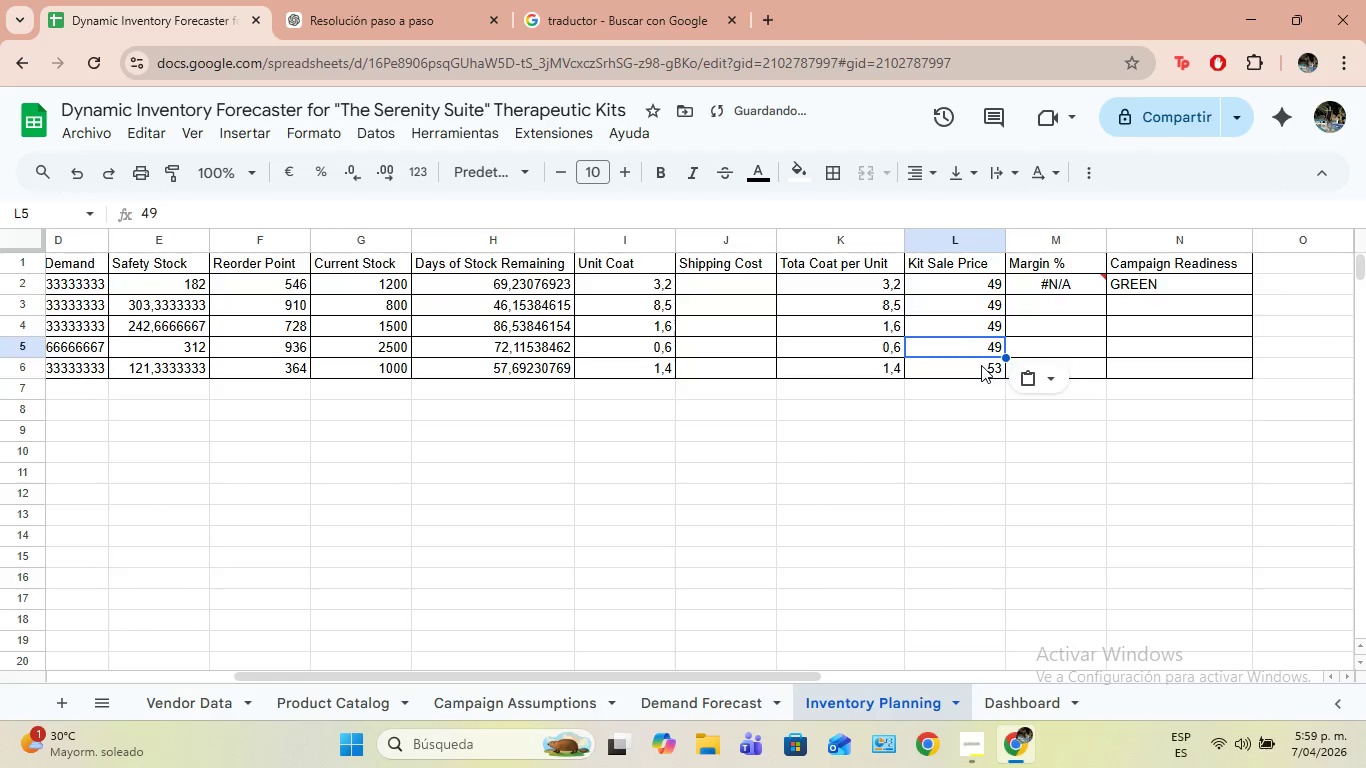 
left_click([981, 365])
 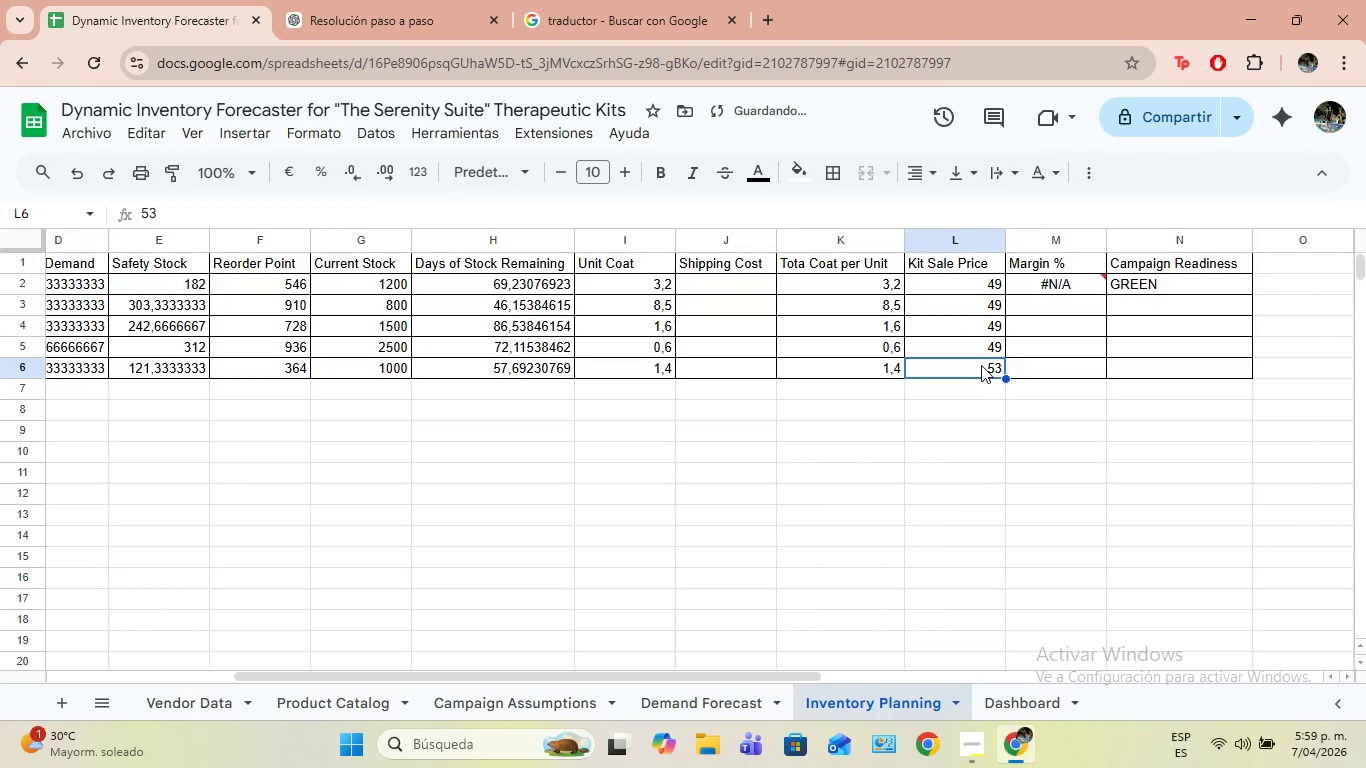 
key(Control+V)
 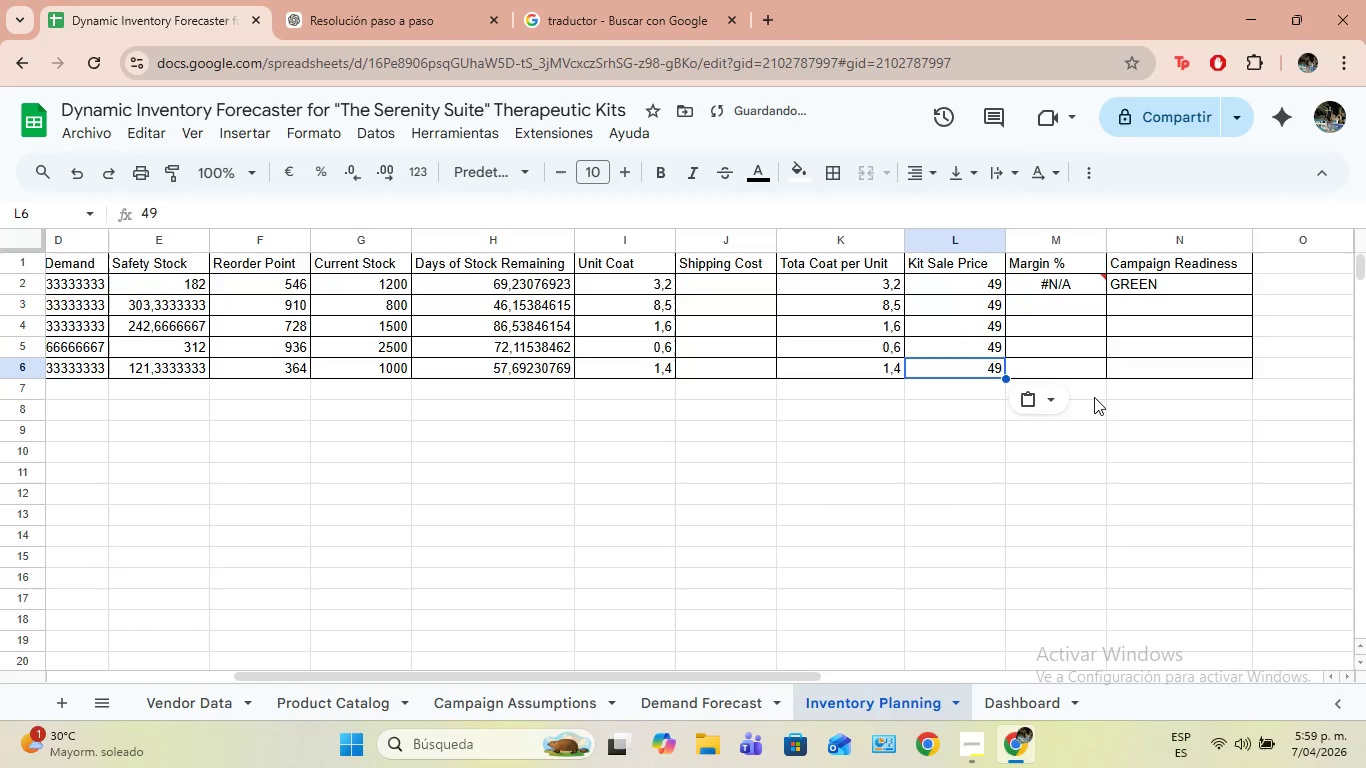 
left_click([1094, 397])
 